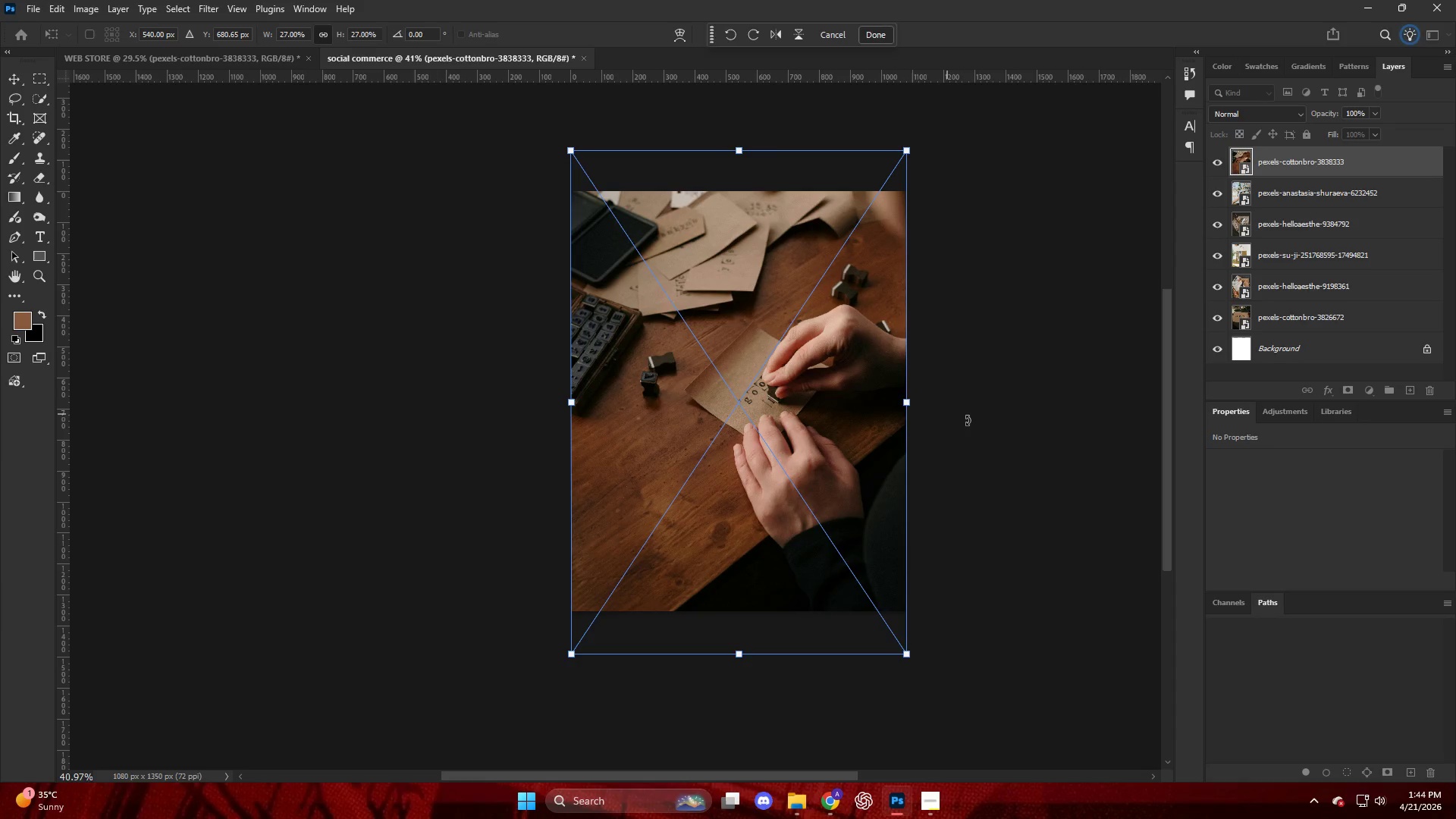 
left_click([970, 421])
 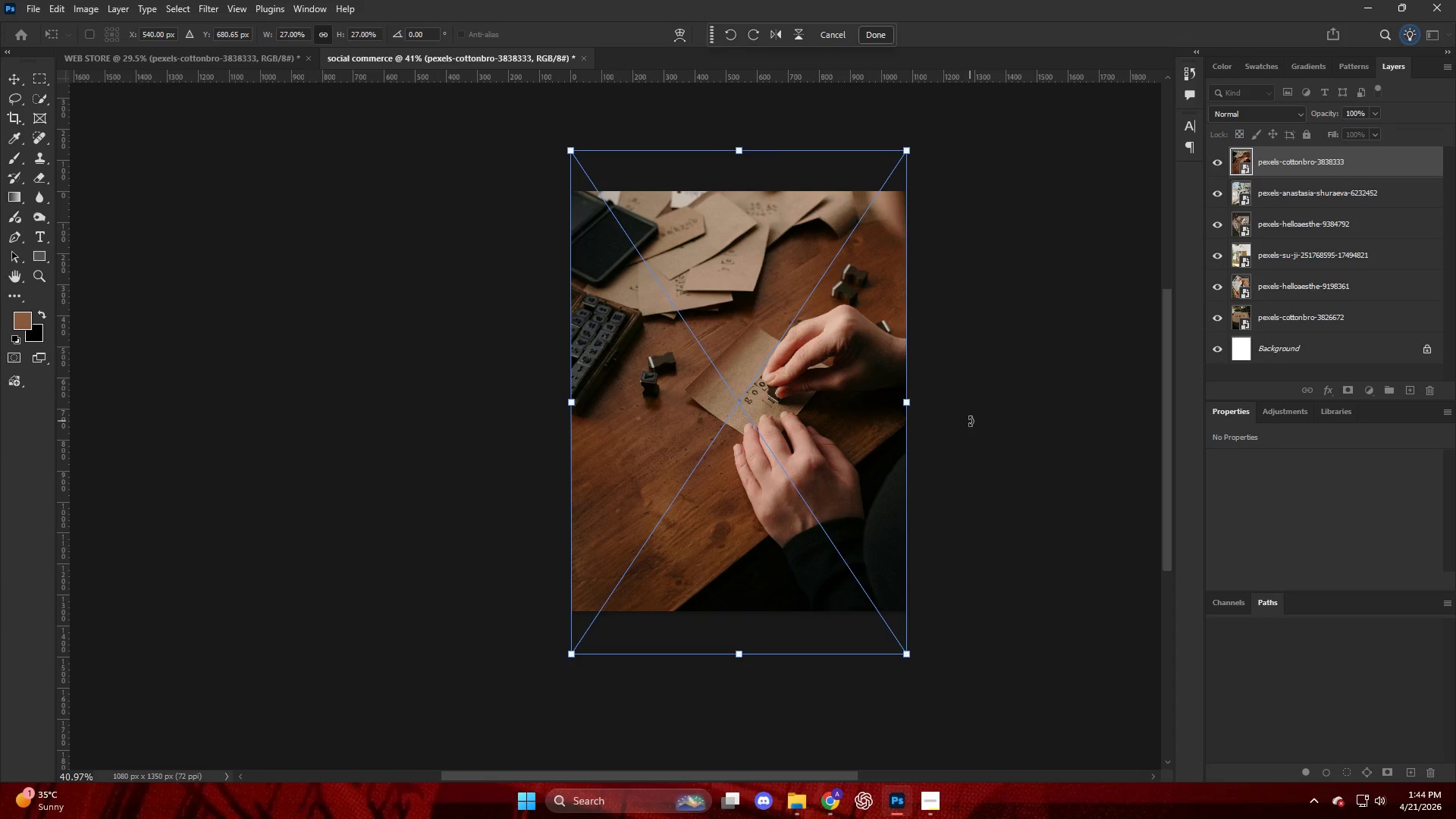 
key(Enter)
 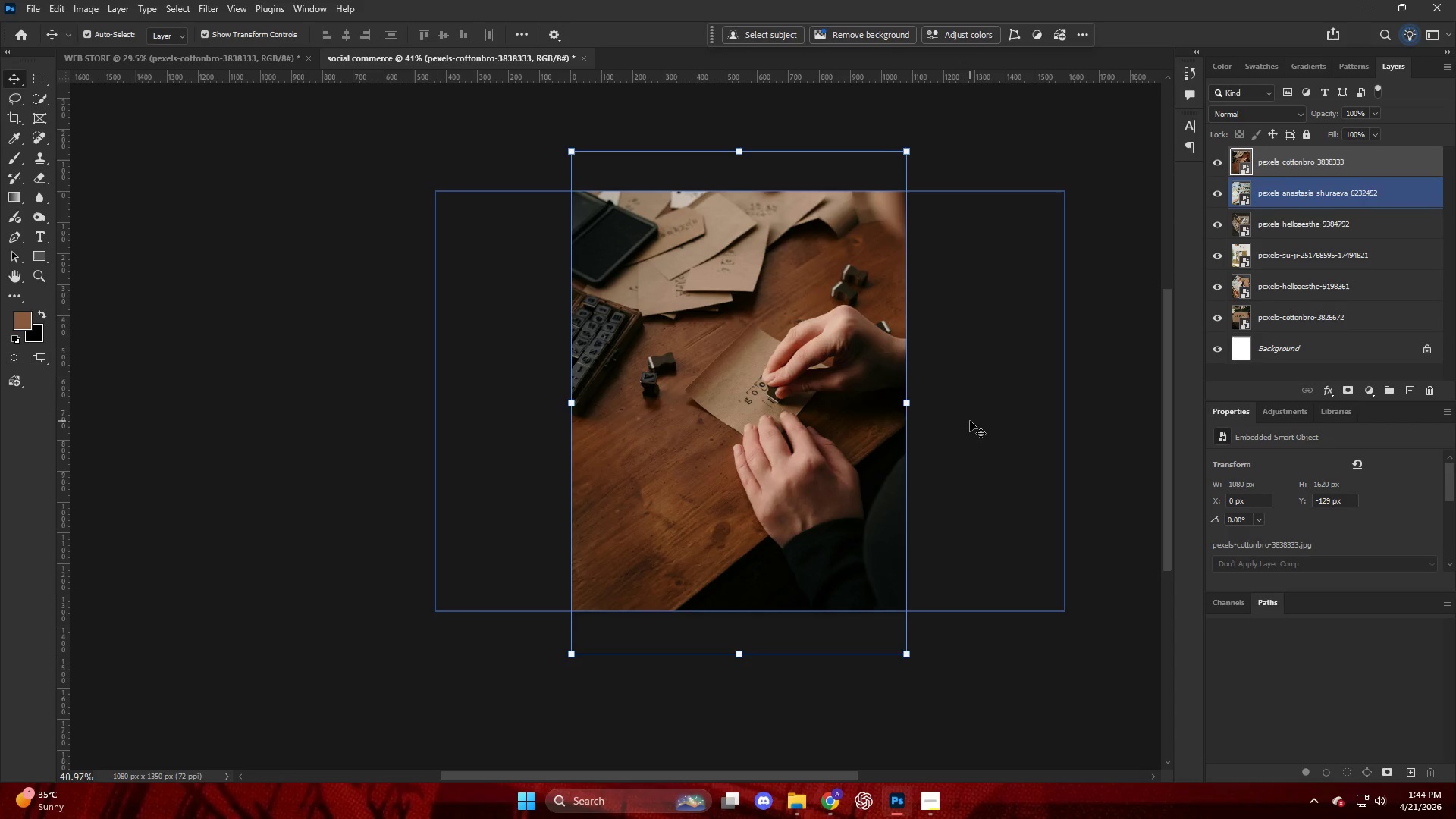 
hold_key(key=AltLeft, duration=1.41)
scroll: coordinate [946, 414], scroll_direction: up, amount: 4.0
 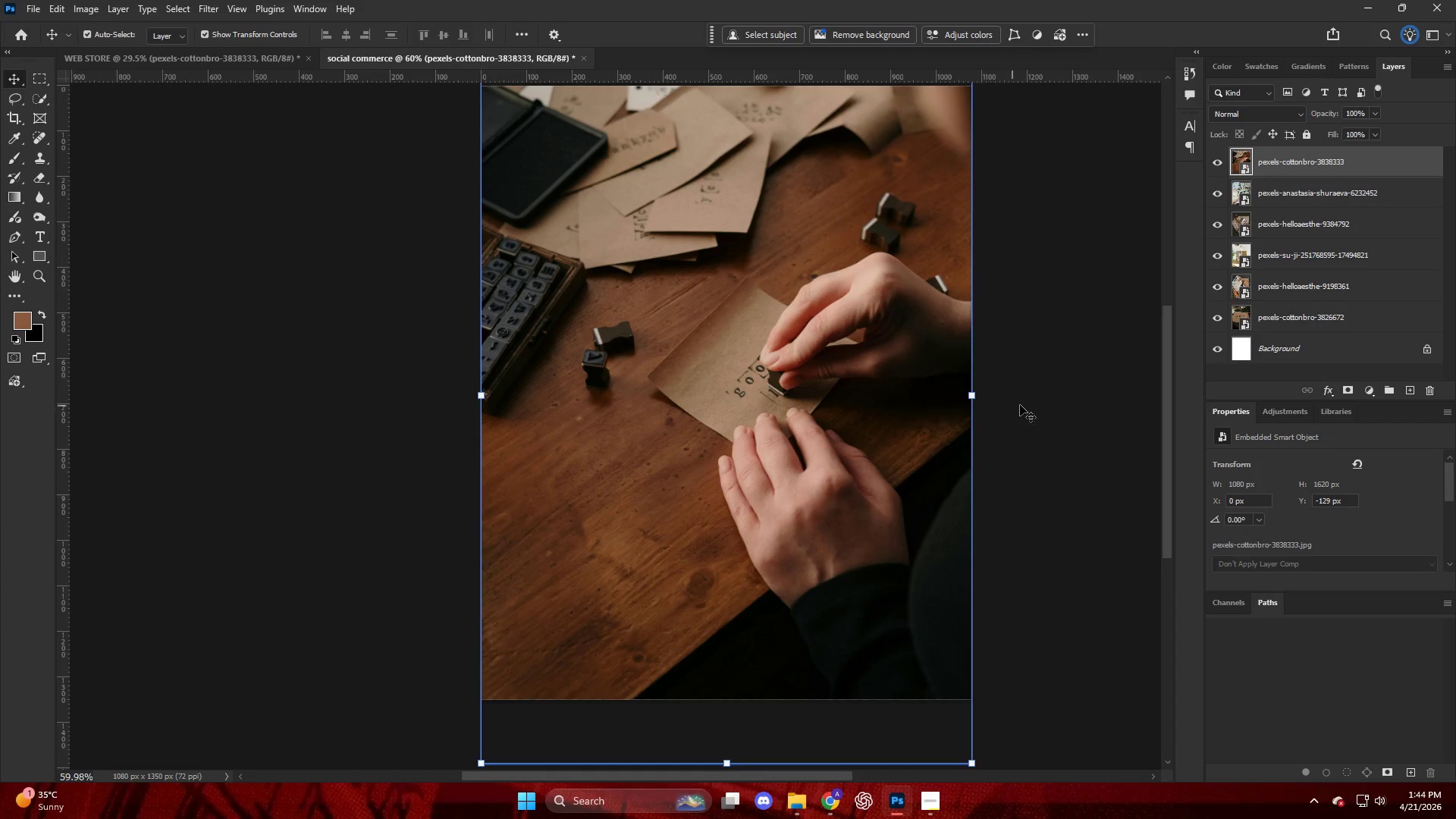 
hold_key(key=AltLeft, duration=0.5)
scroll: coordinate [912, 430], scroll_direction: down, amount: 5.0
 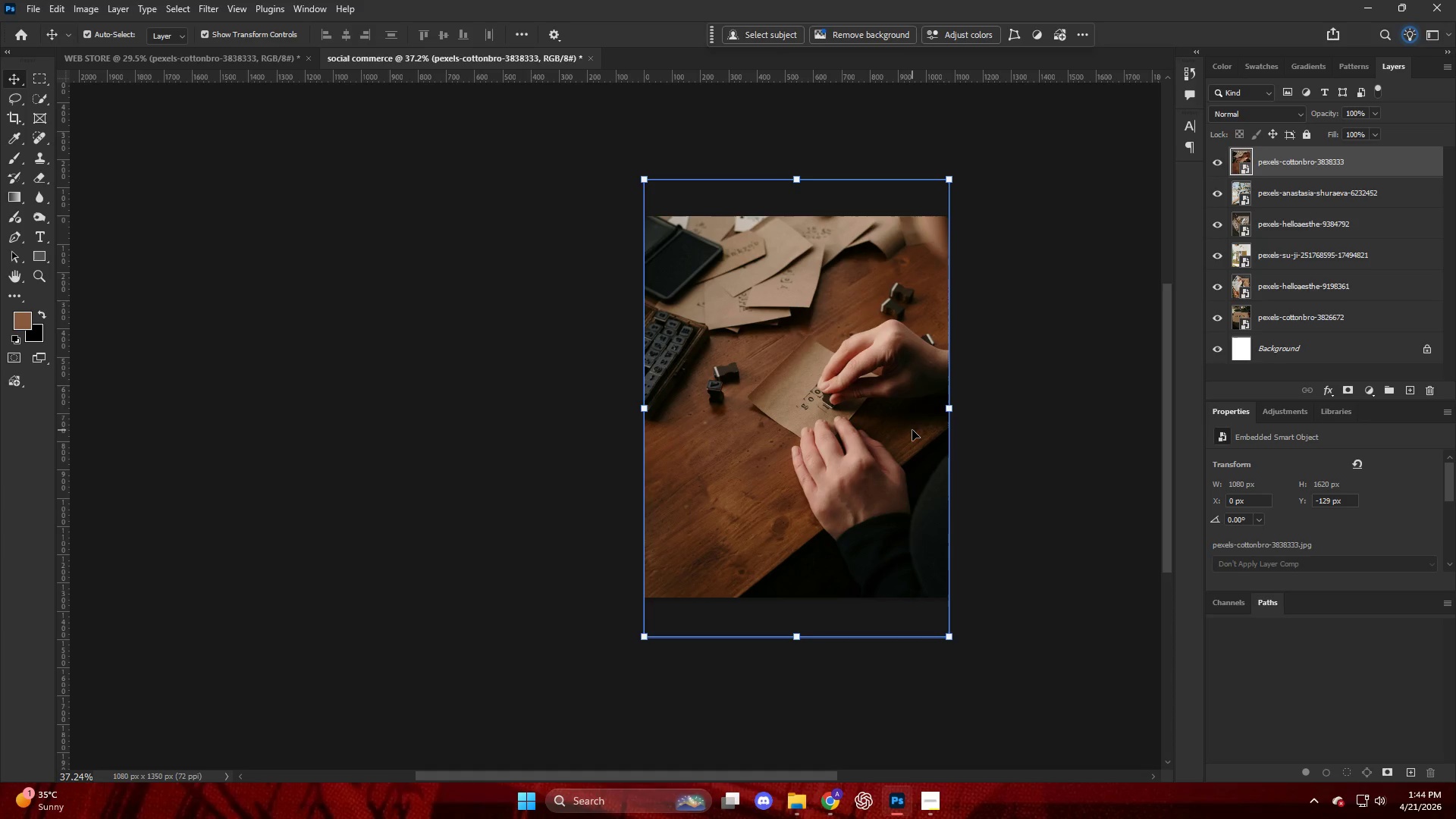 
wait(5.6)
 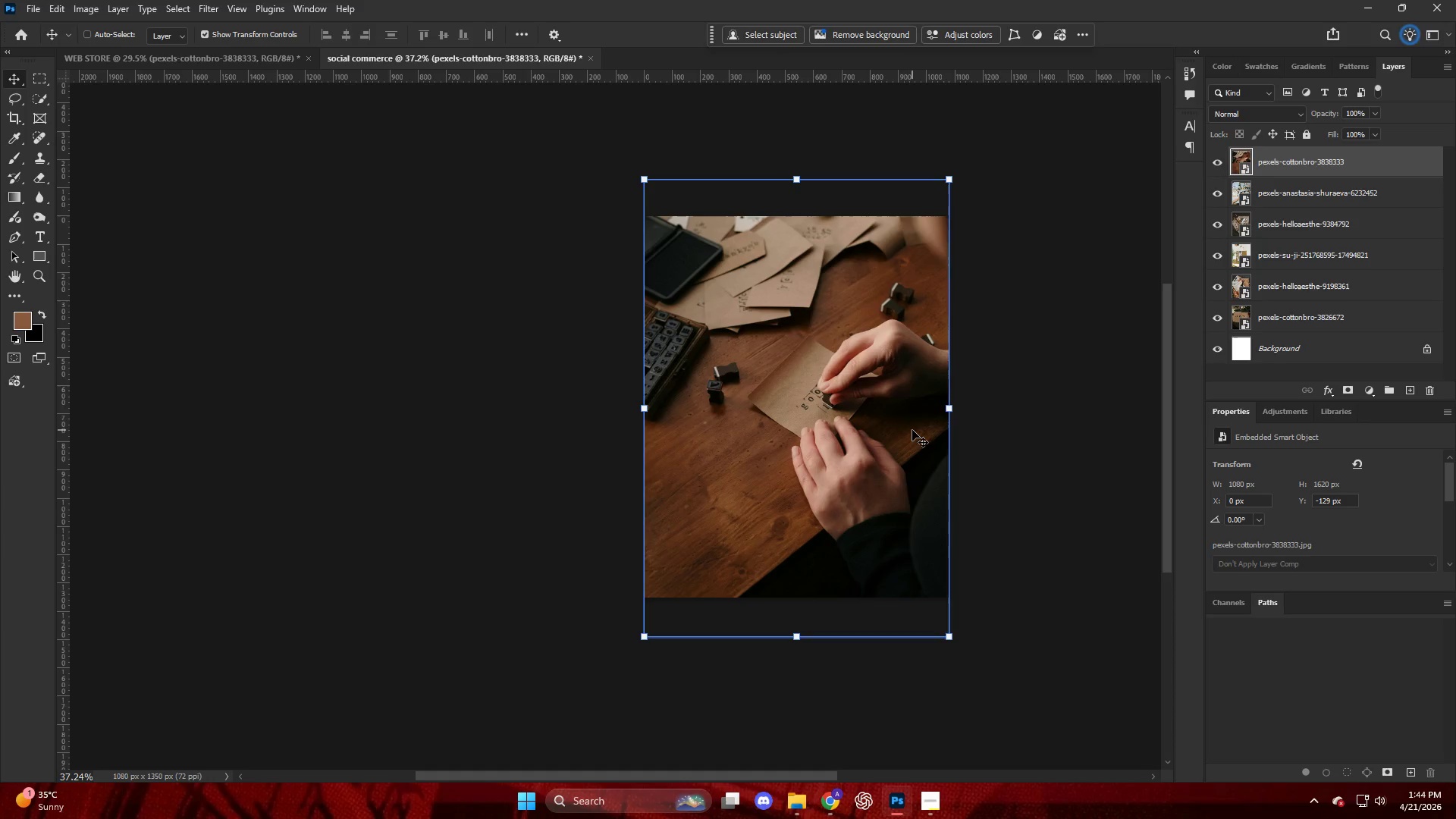 
key(Alt+Control+Shift+W)
 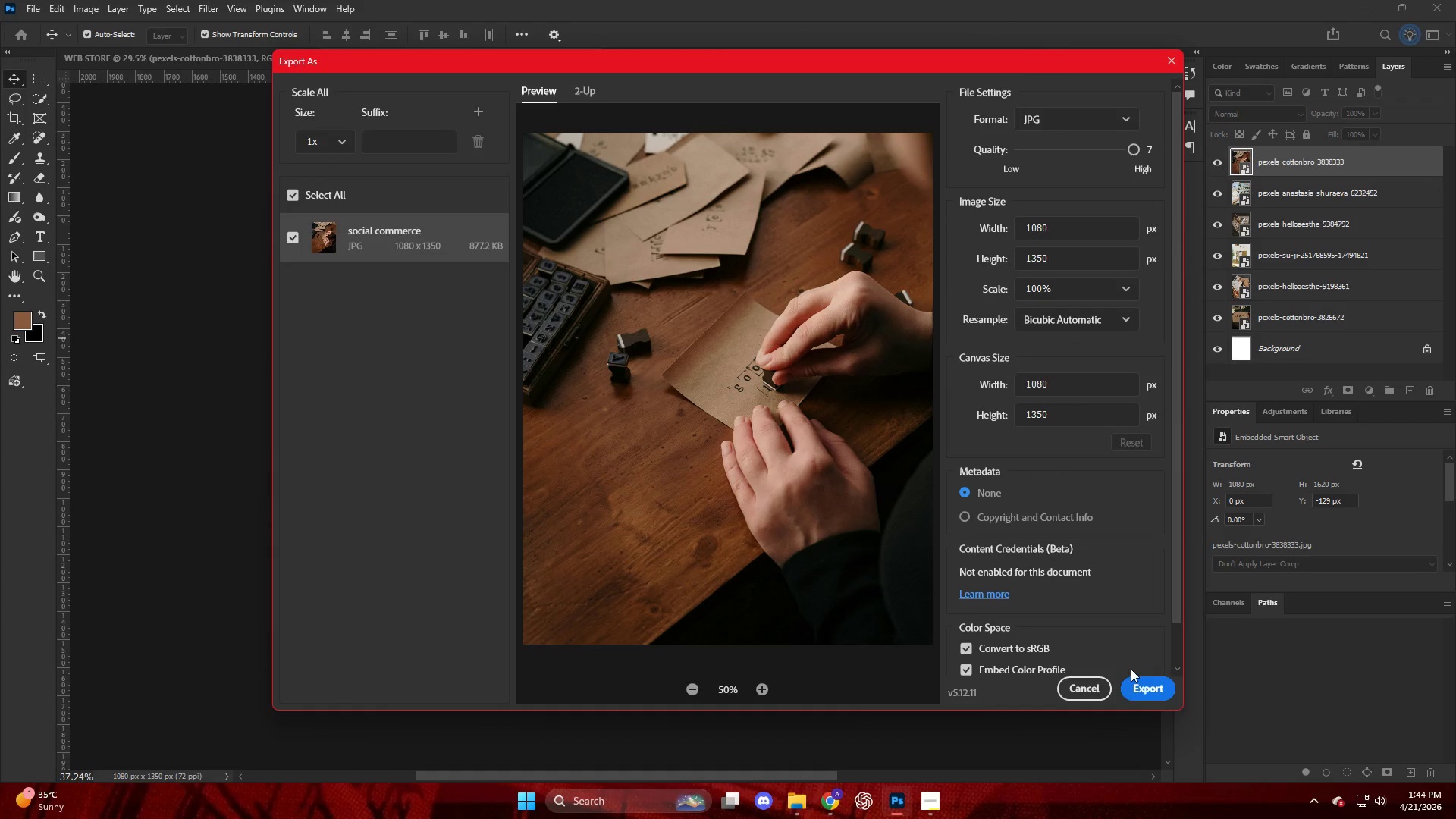 
left_click([1152, 692])
 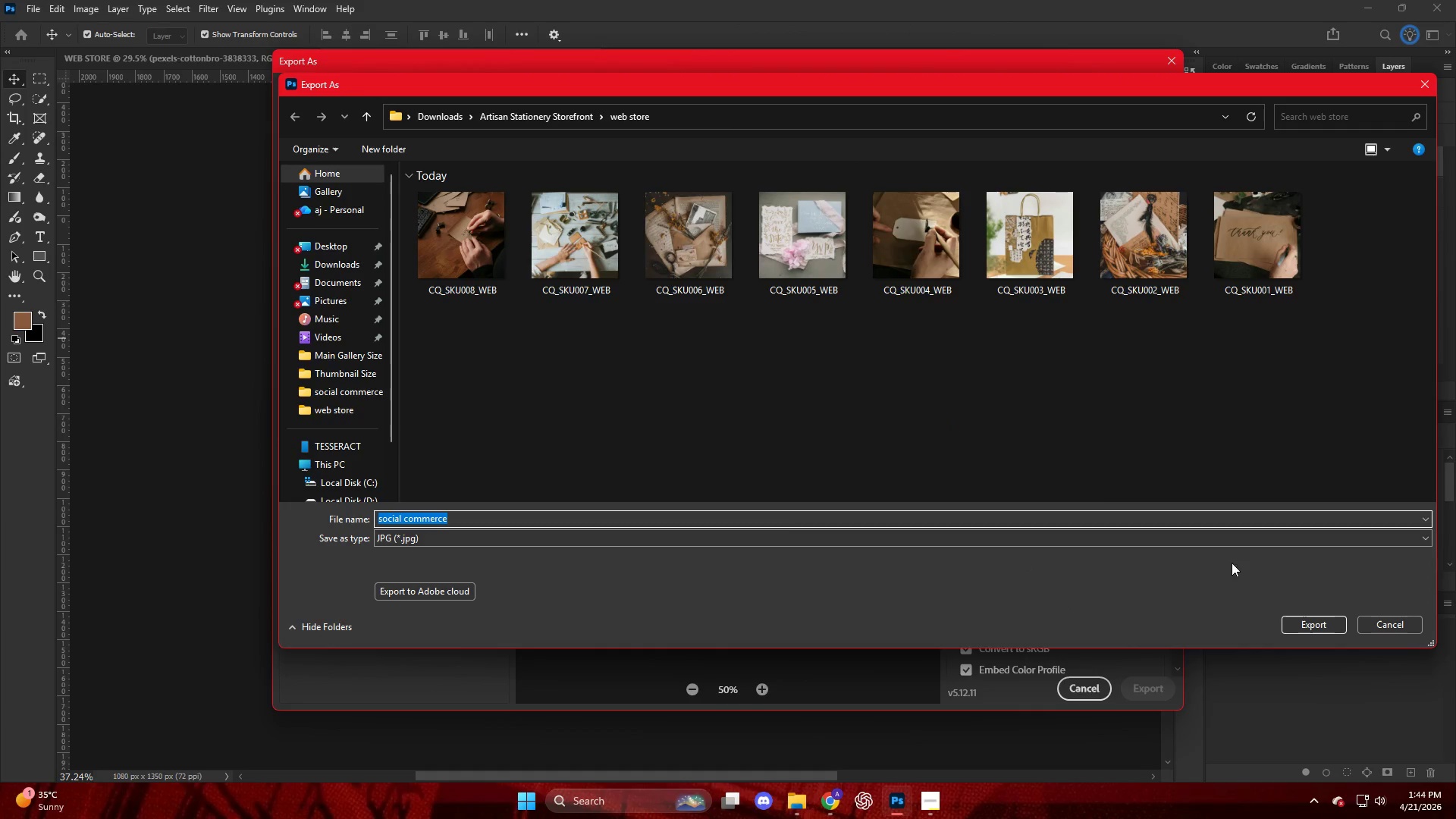 
left_click([1390, 630])
 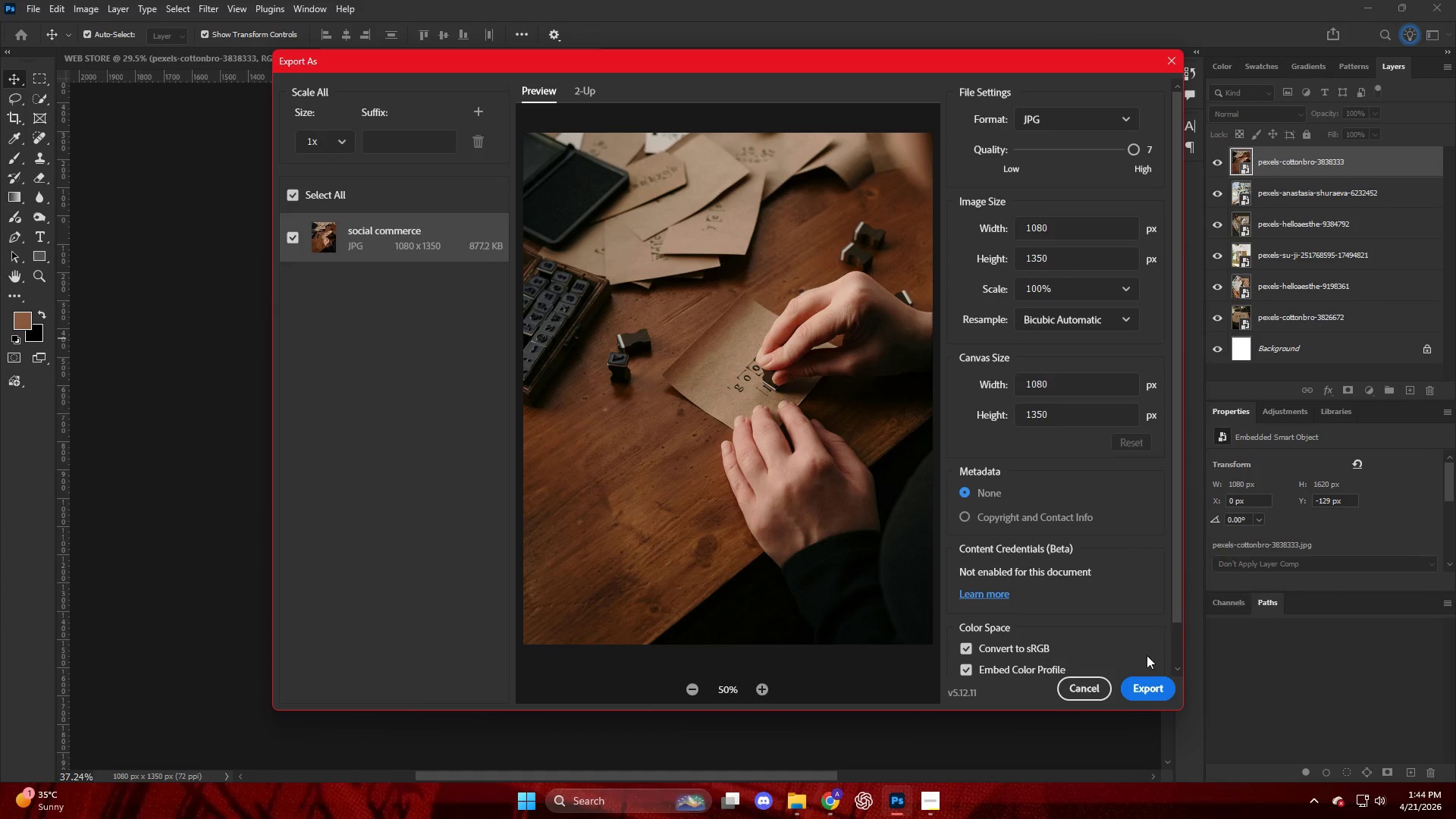 
left_click([1147, 690])
 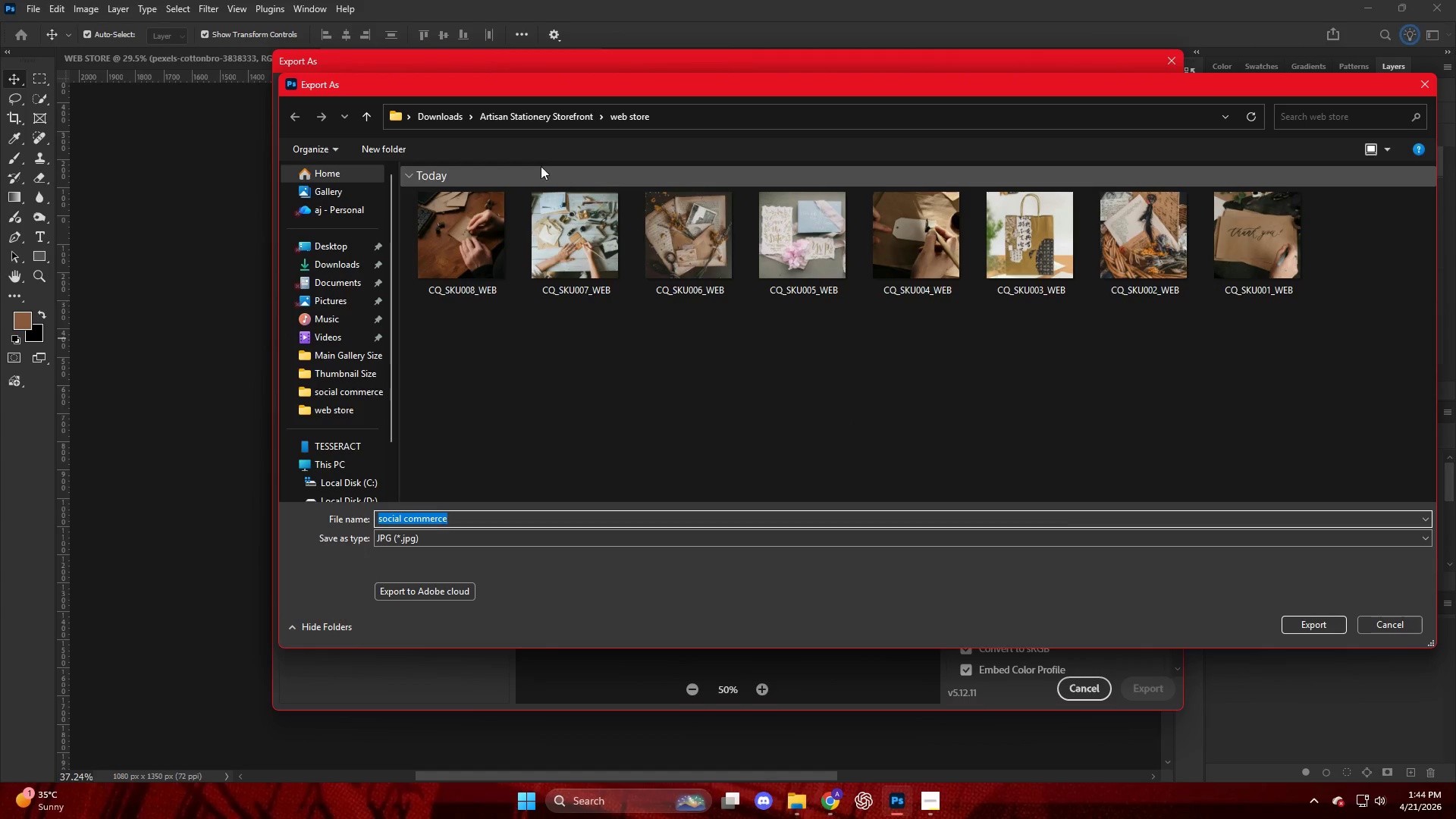 
left_click([539, 124])
 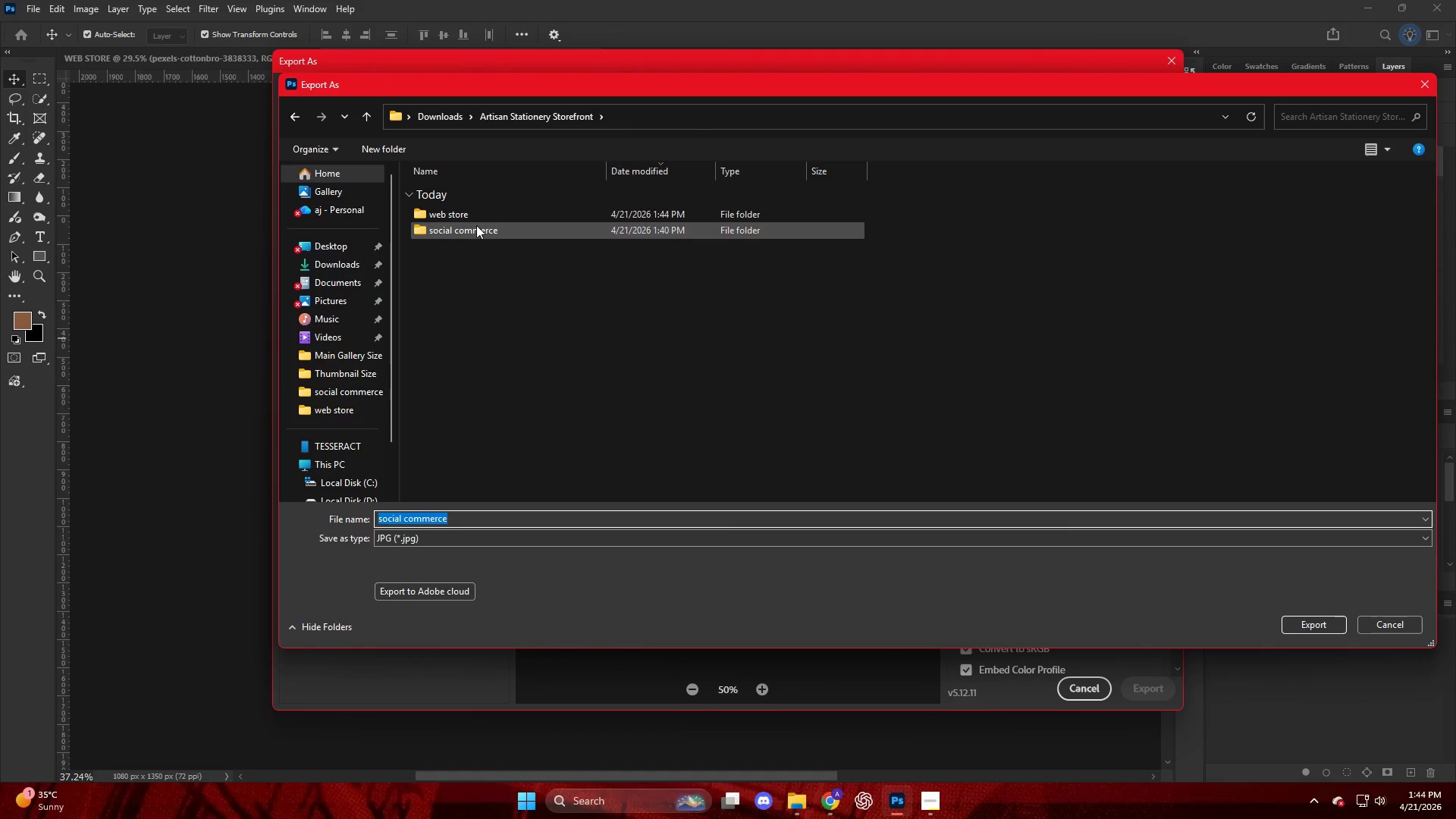 
double_click([477, 227])
 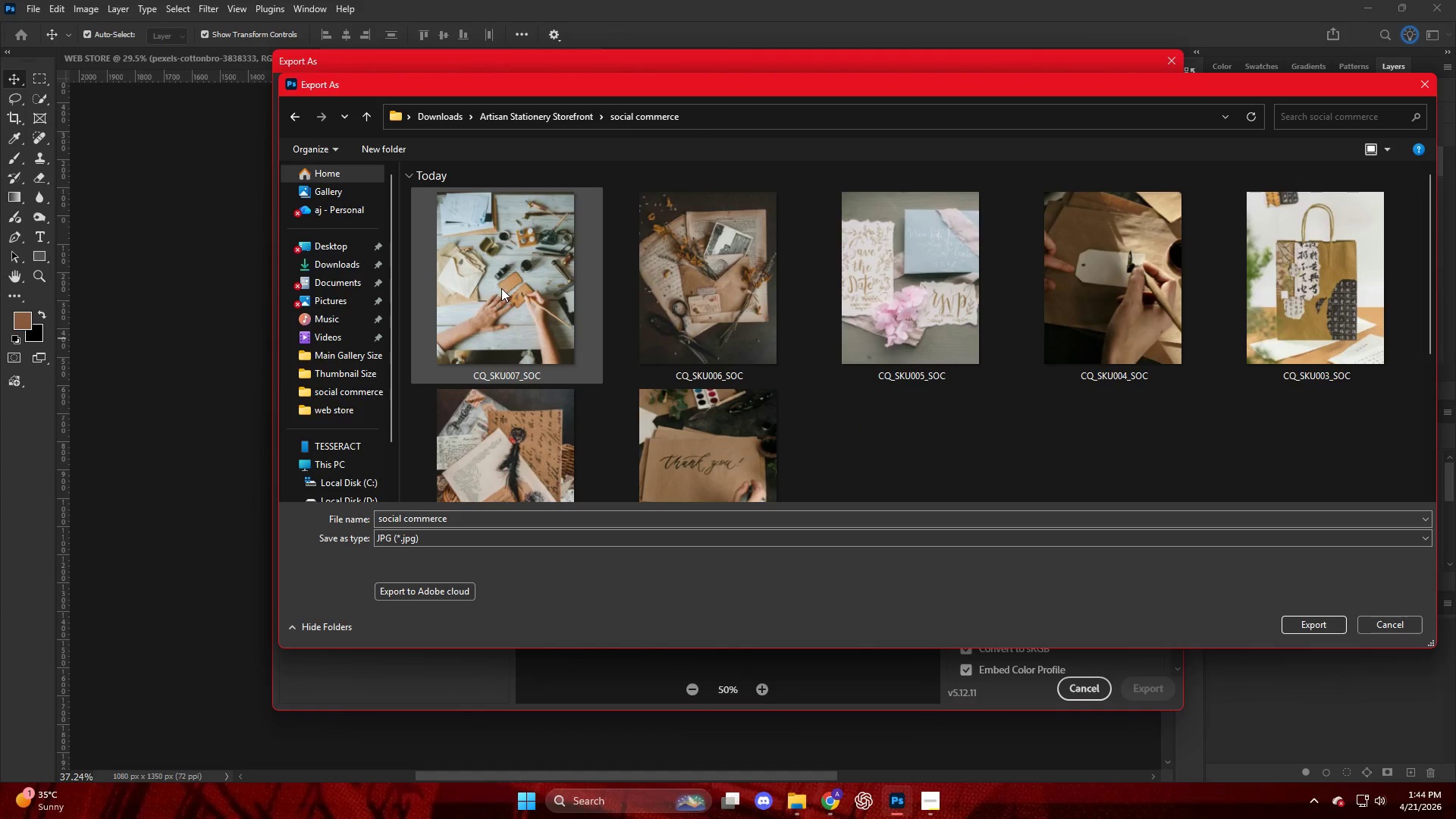 
left_click([501, 288])
 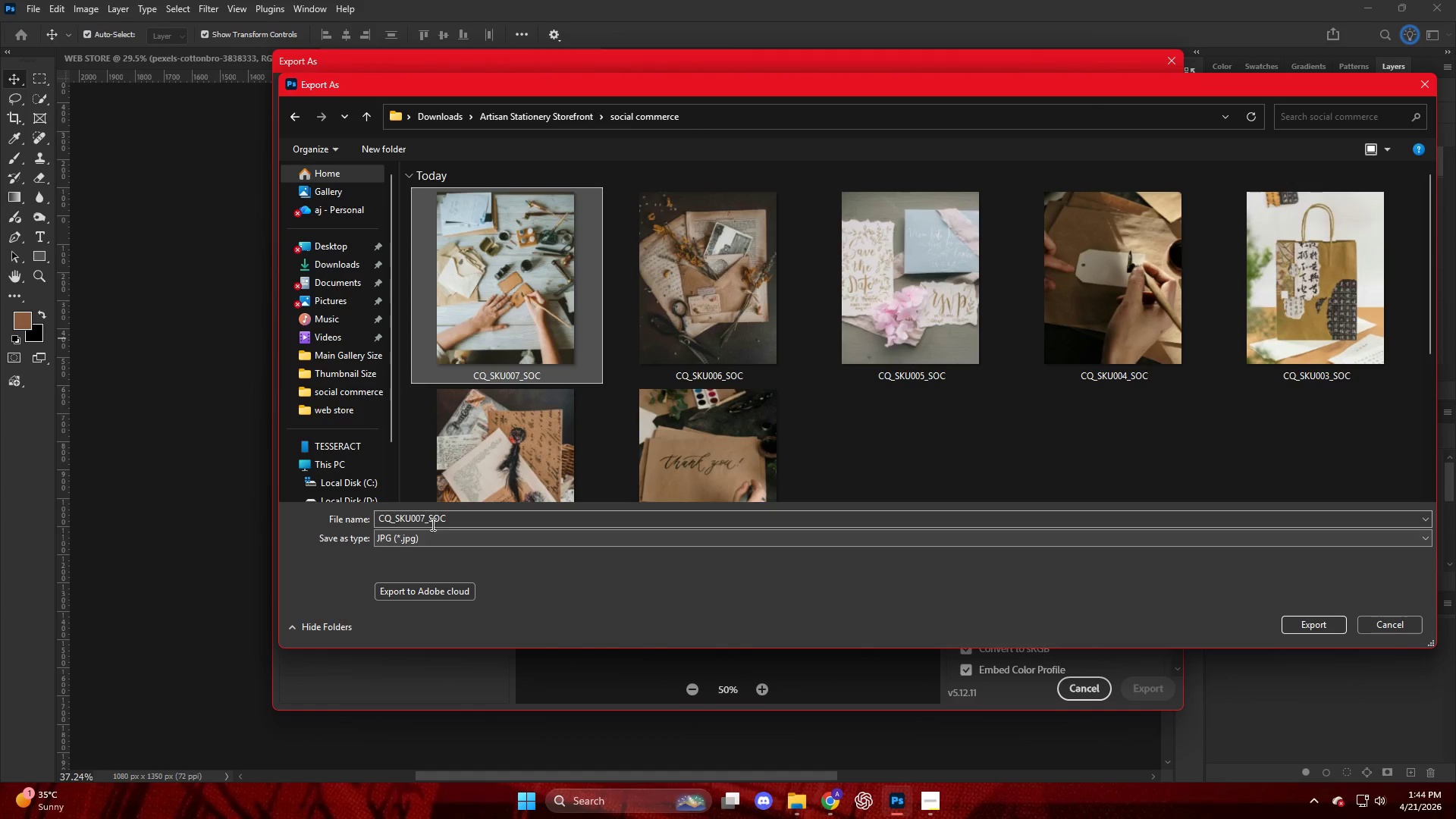 
left_click([424, 521])
 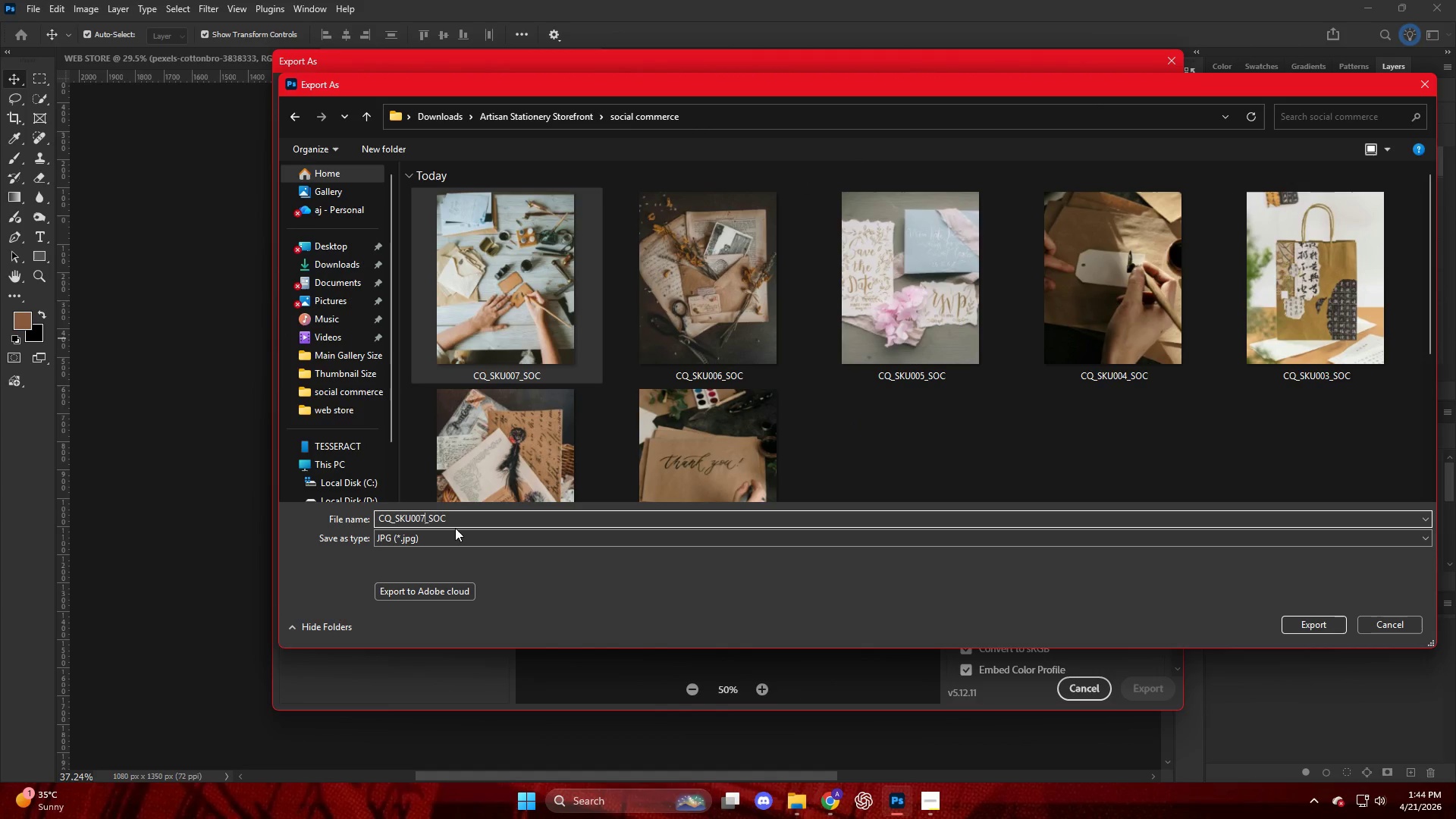 
key(Backspace)
 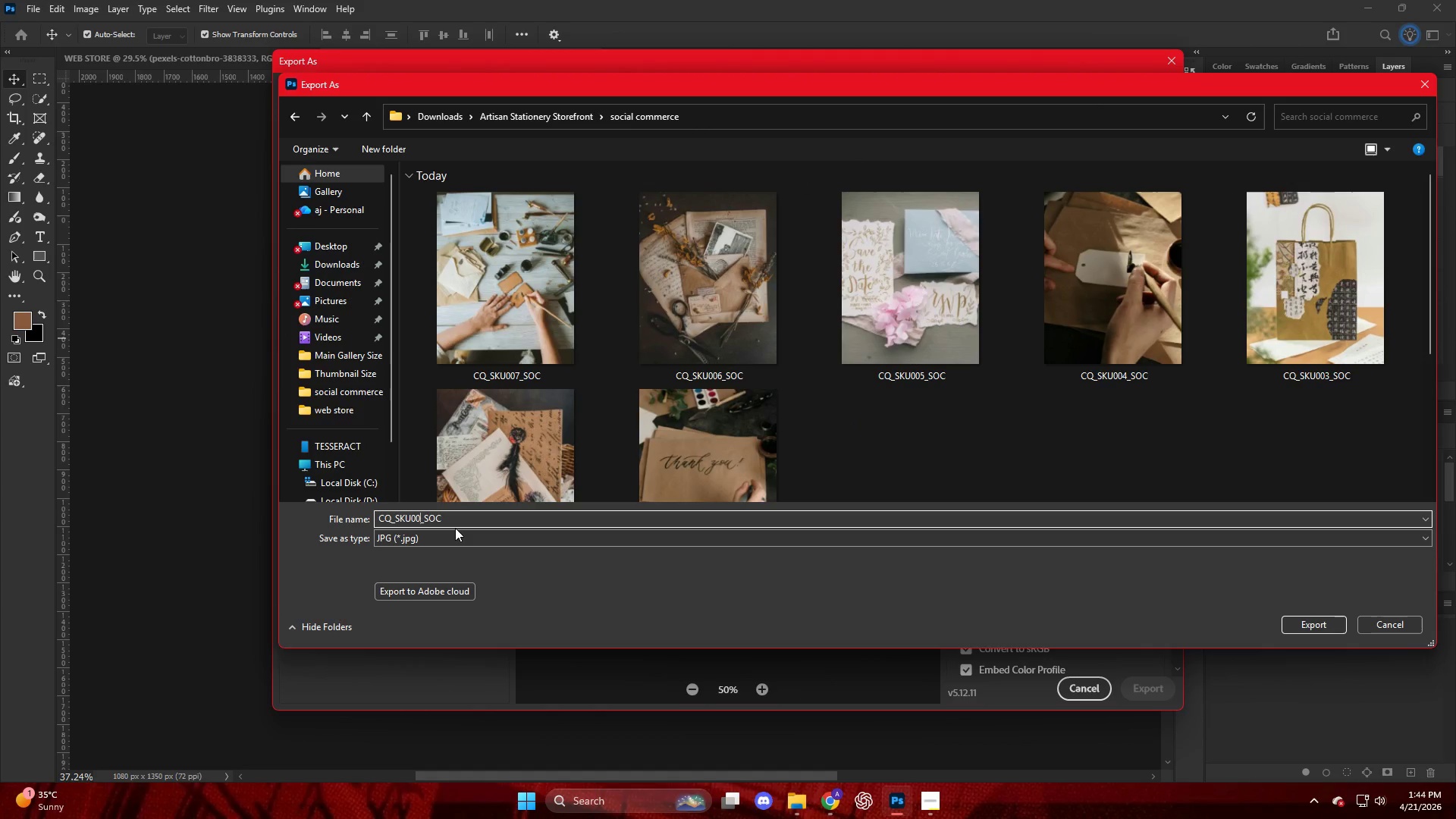 
key(Numpad8)
 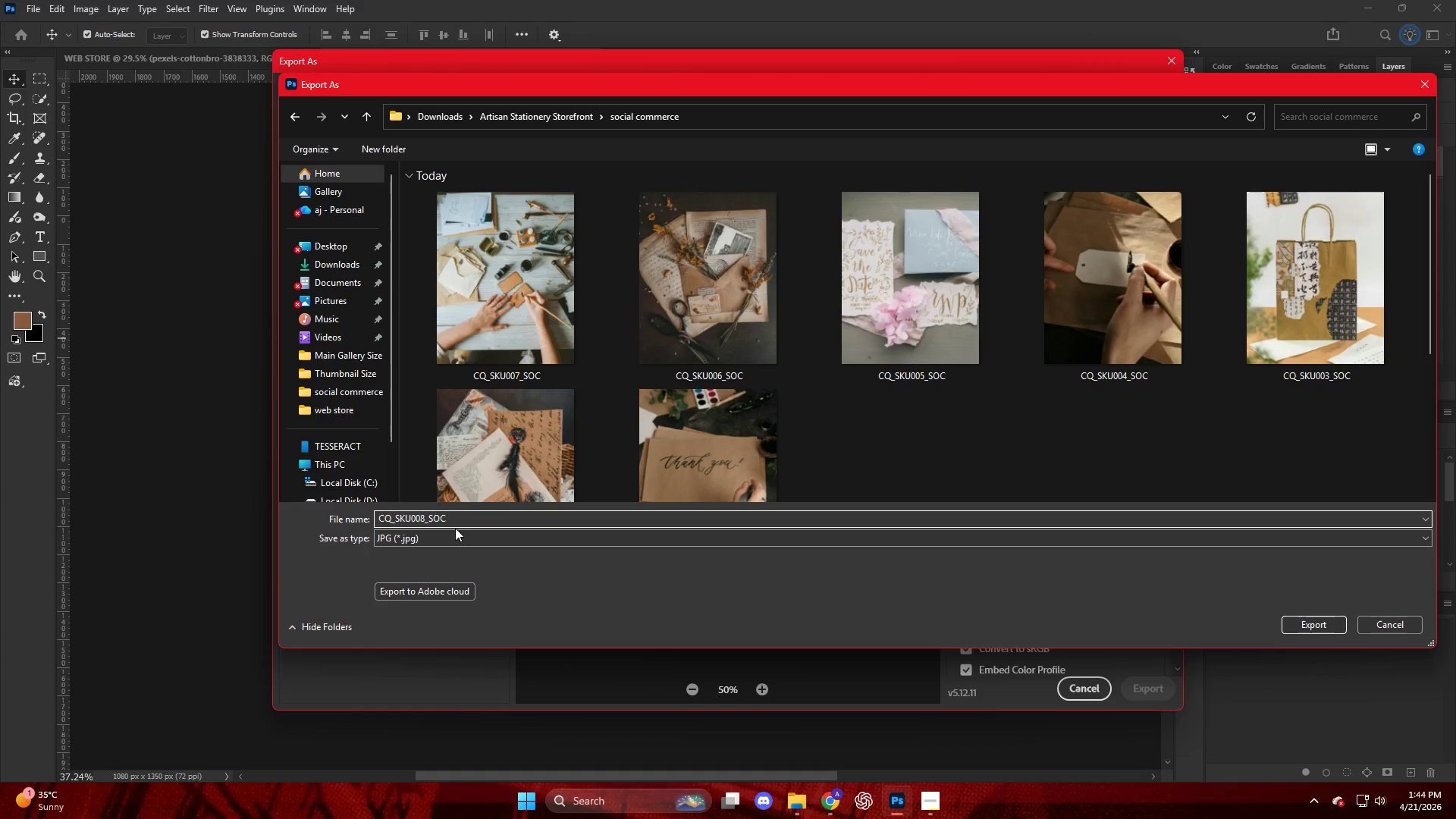 
key(NumpadEnter)
 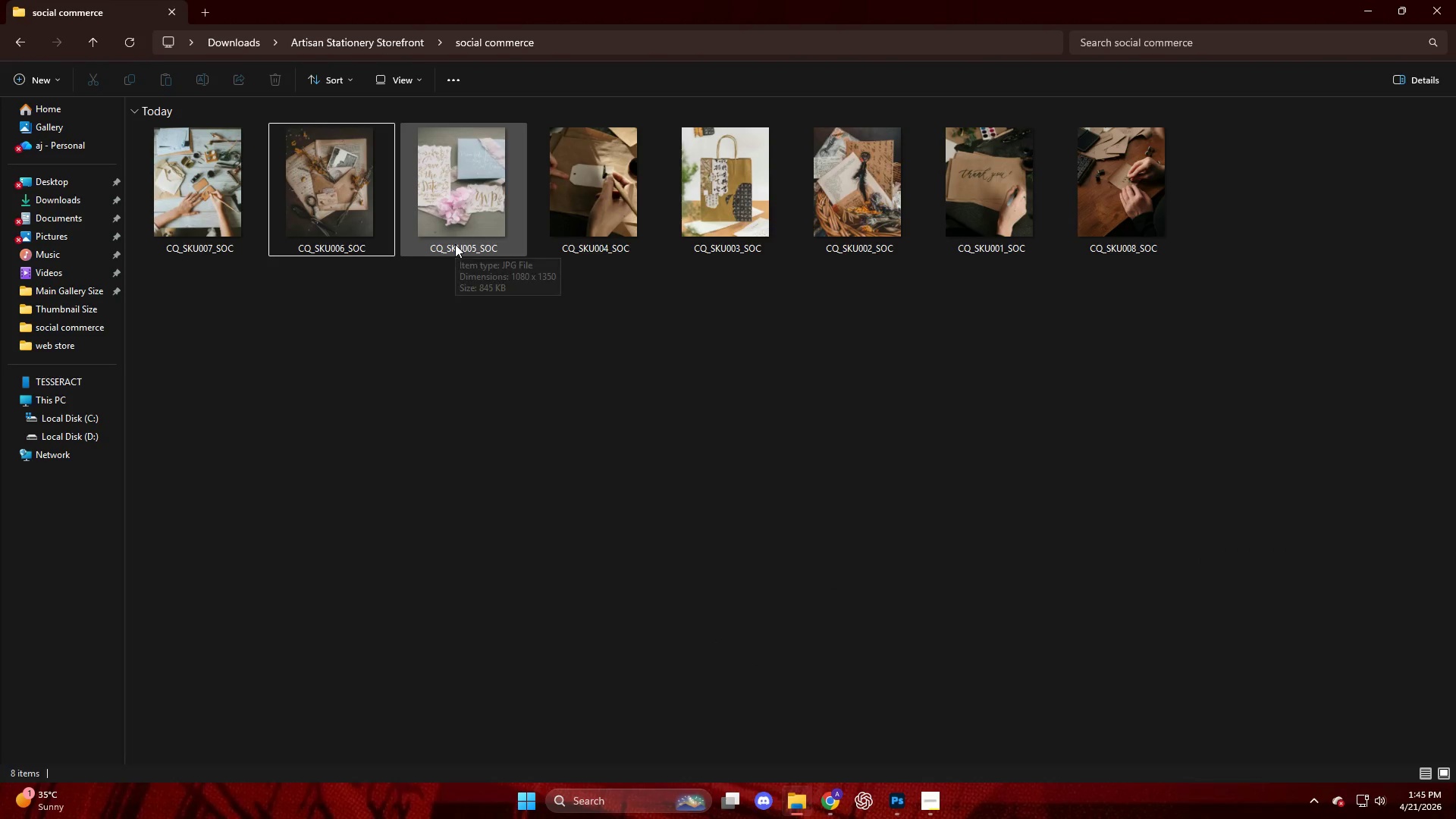 
wait(10.48)
 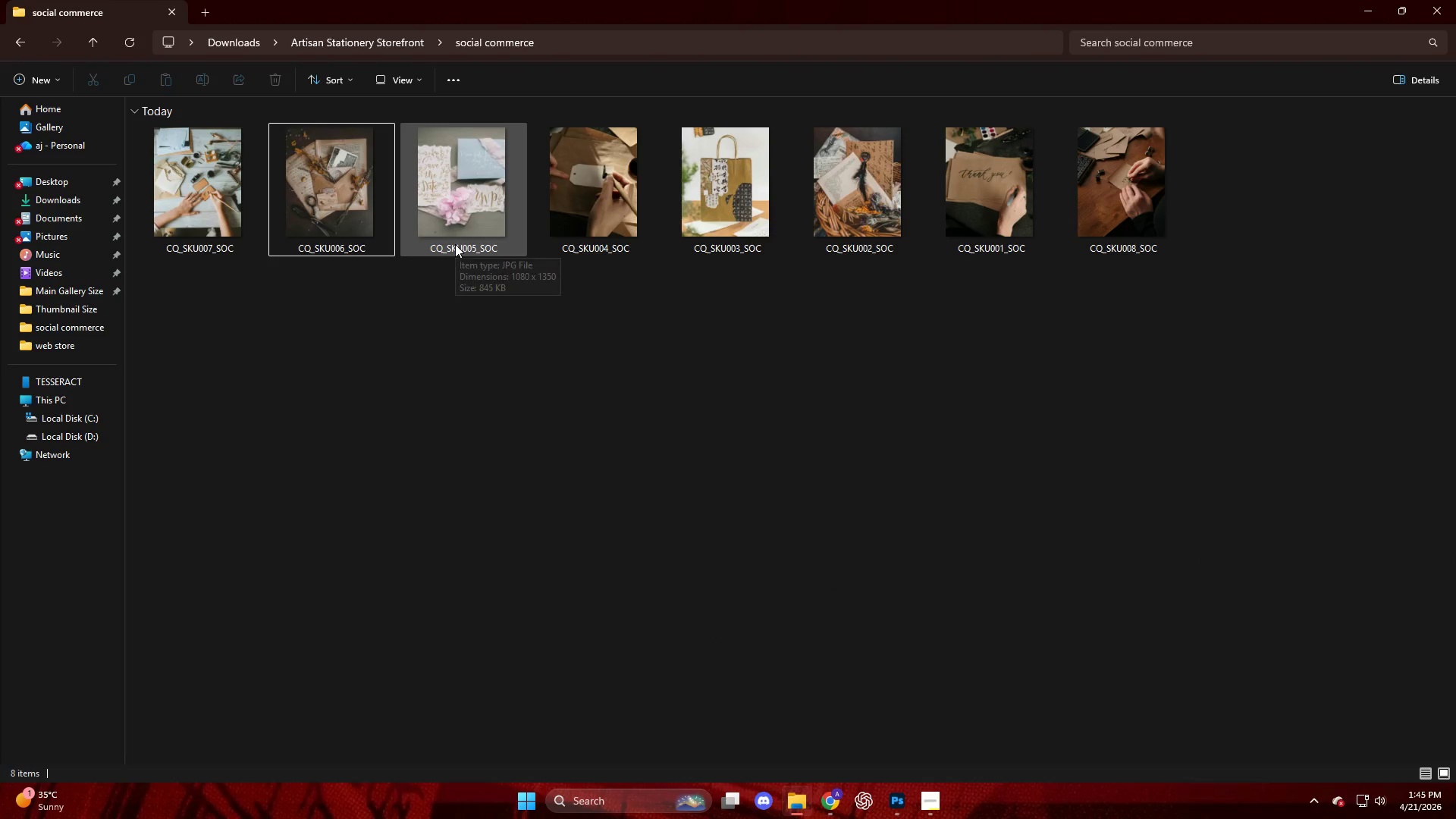 
right_click([802, 808])
 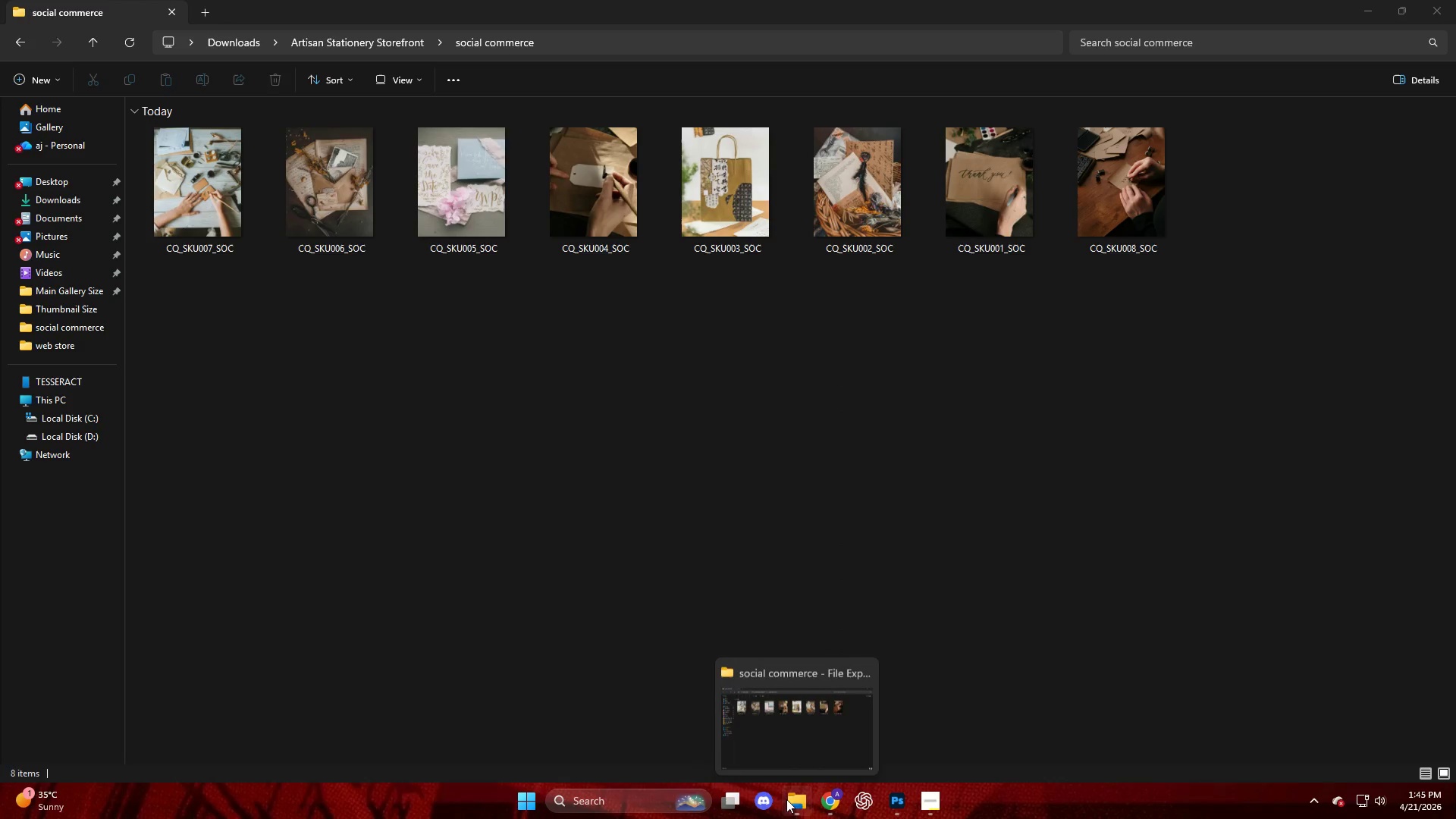 
right_click([792, 794])
 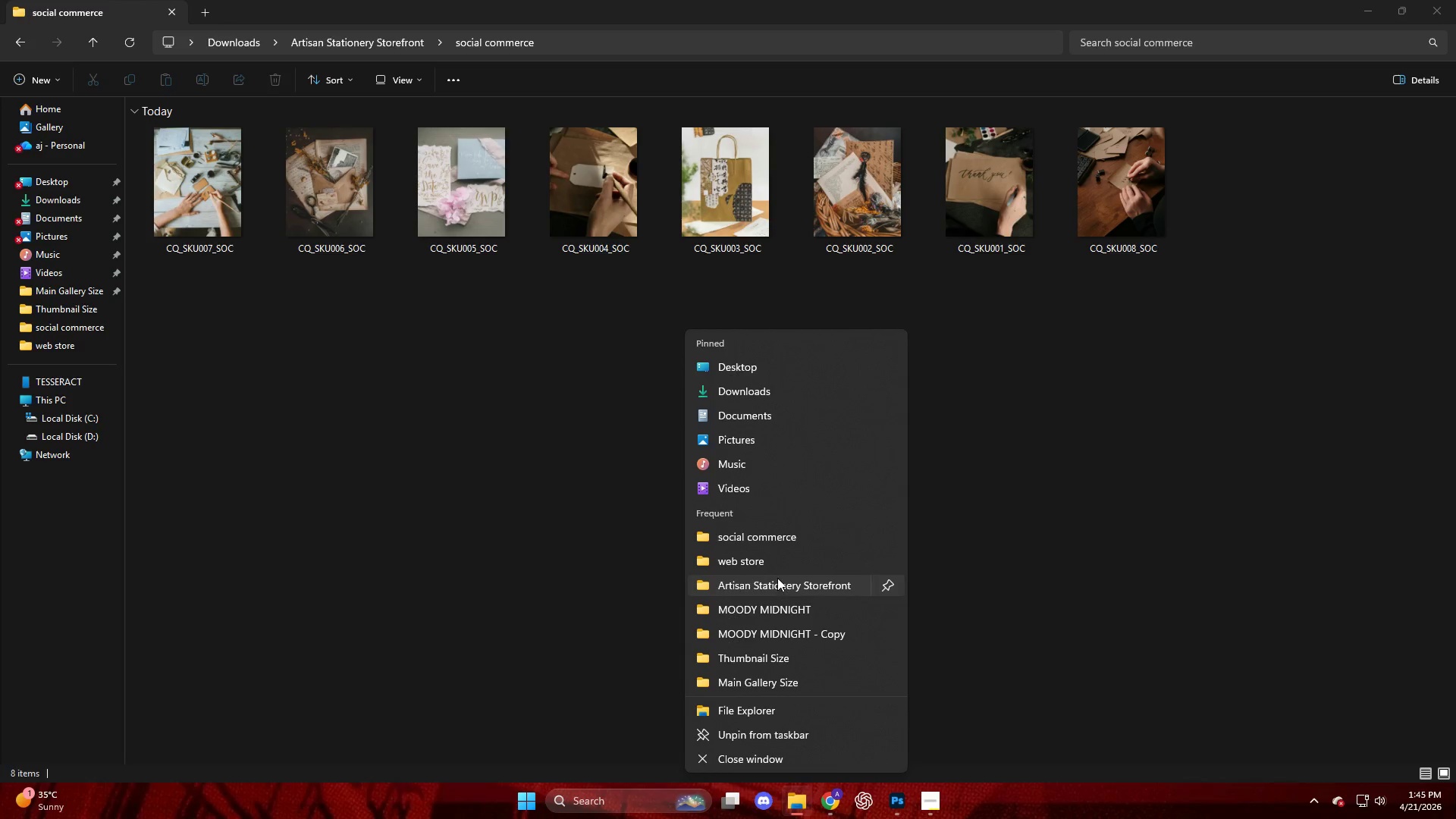 
left_click([779, 566])
 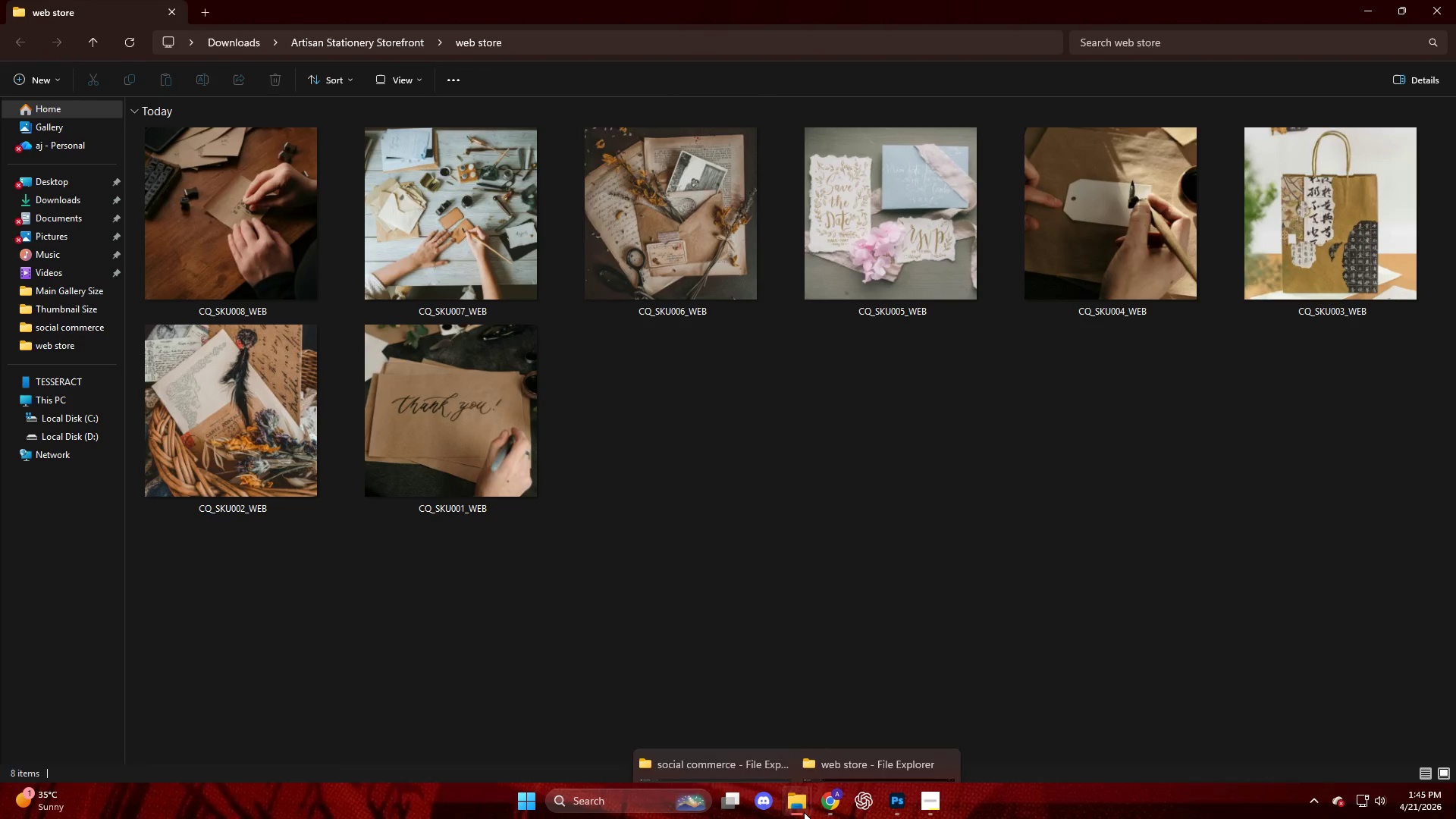 
left_click([745, 693])
 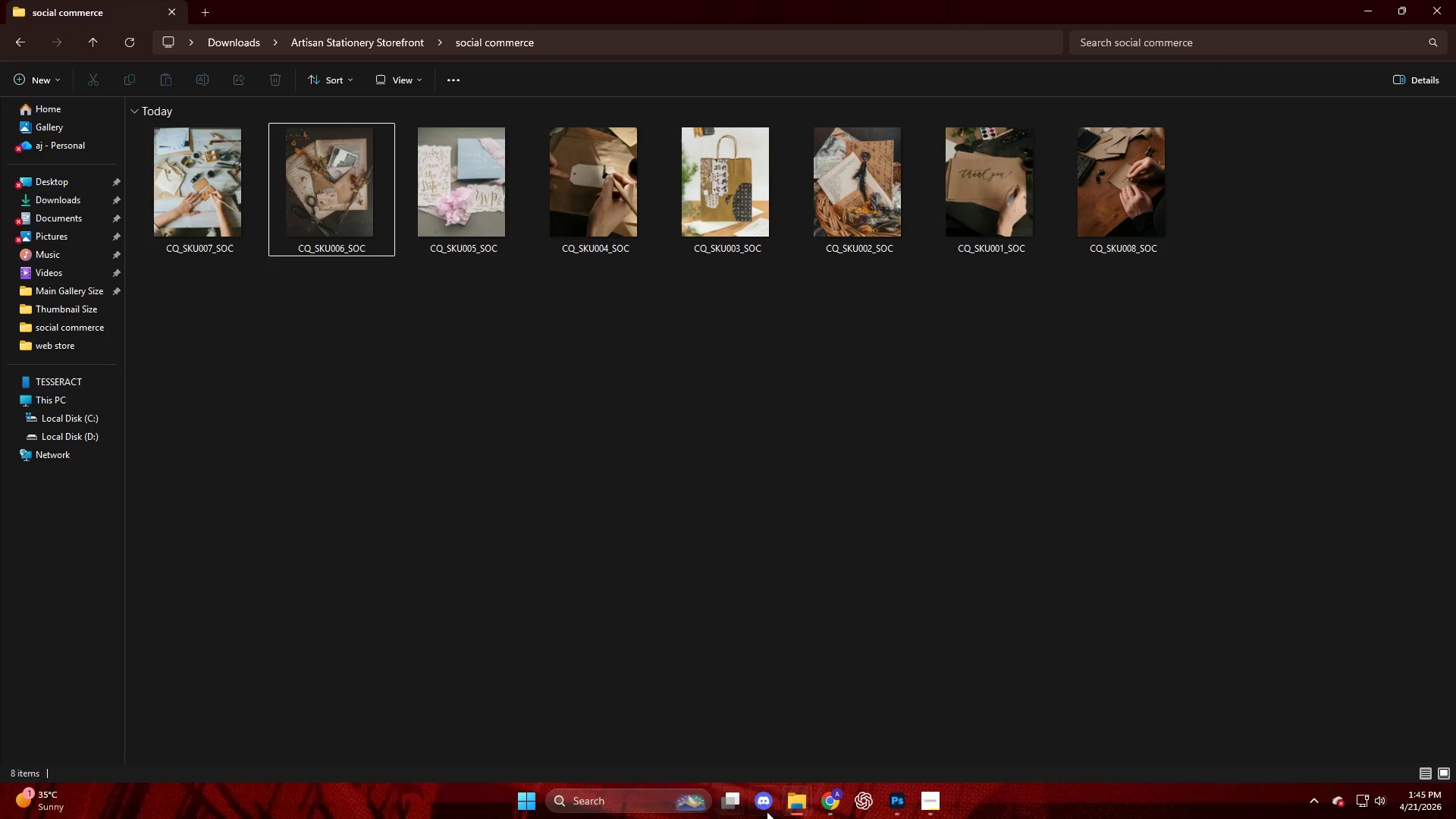 
wait(5.5)
 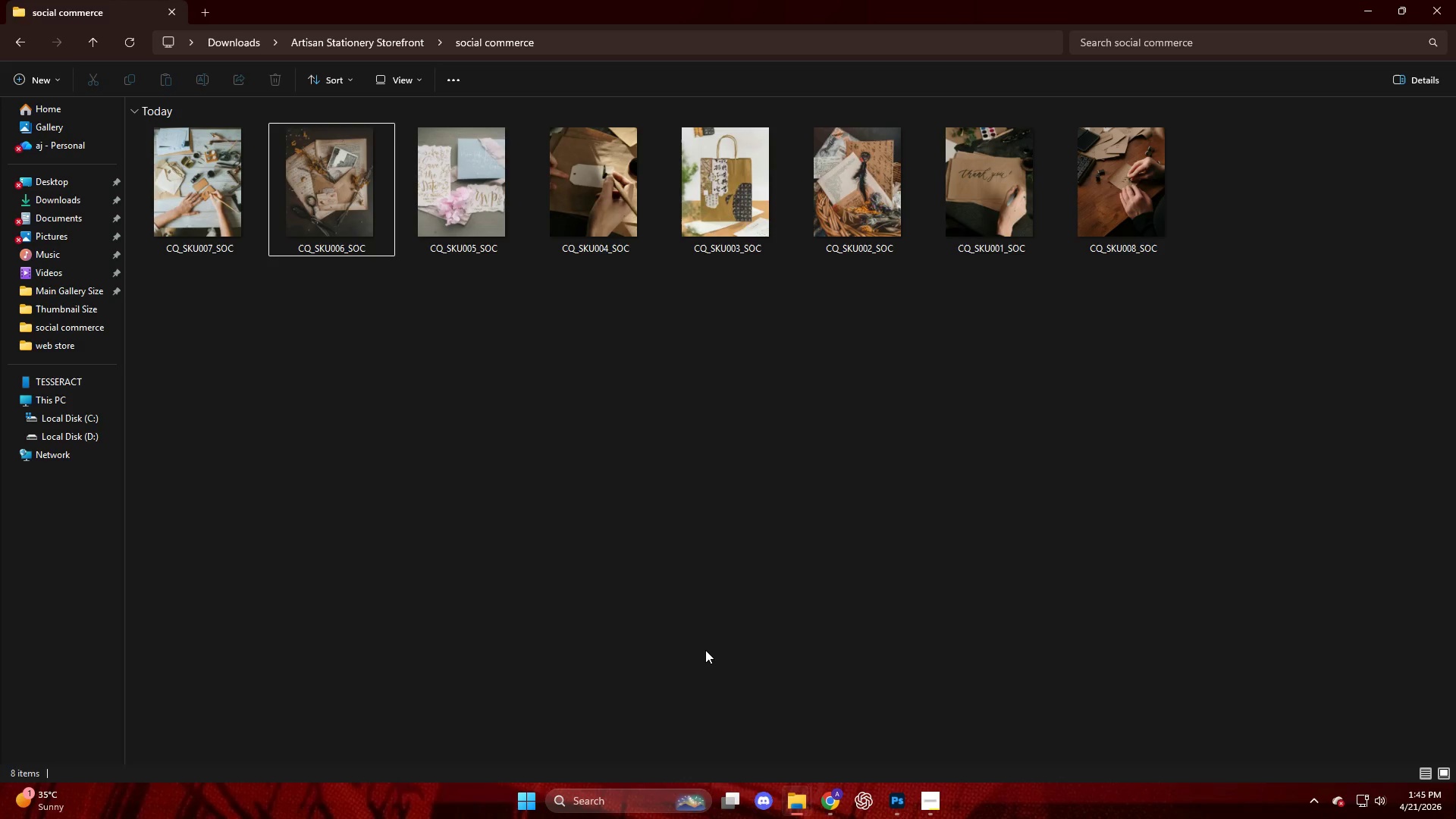 
left_click([858, 736])
 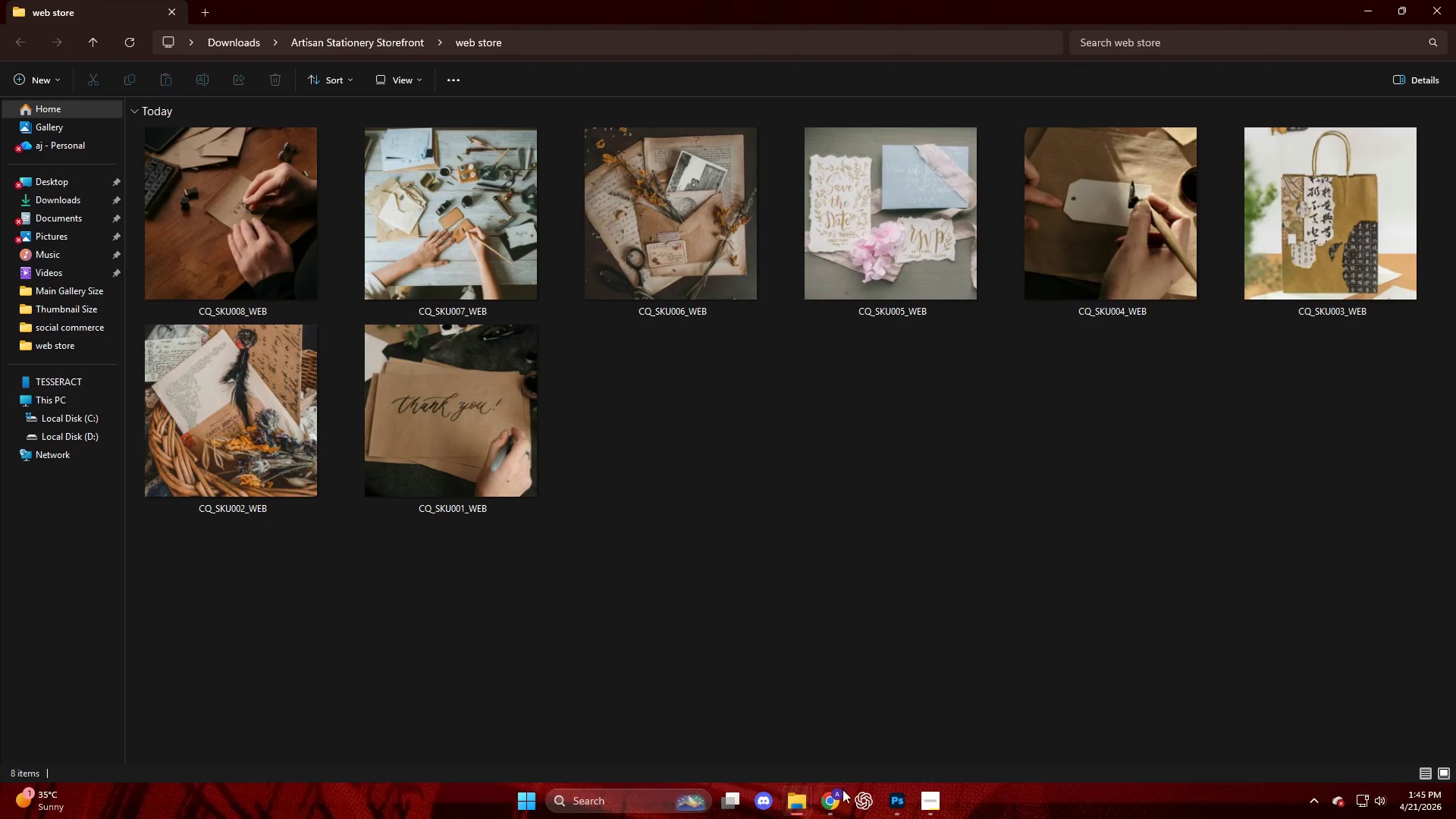 
left_click([902, 804])
 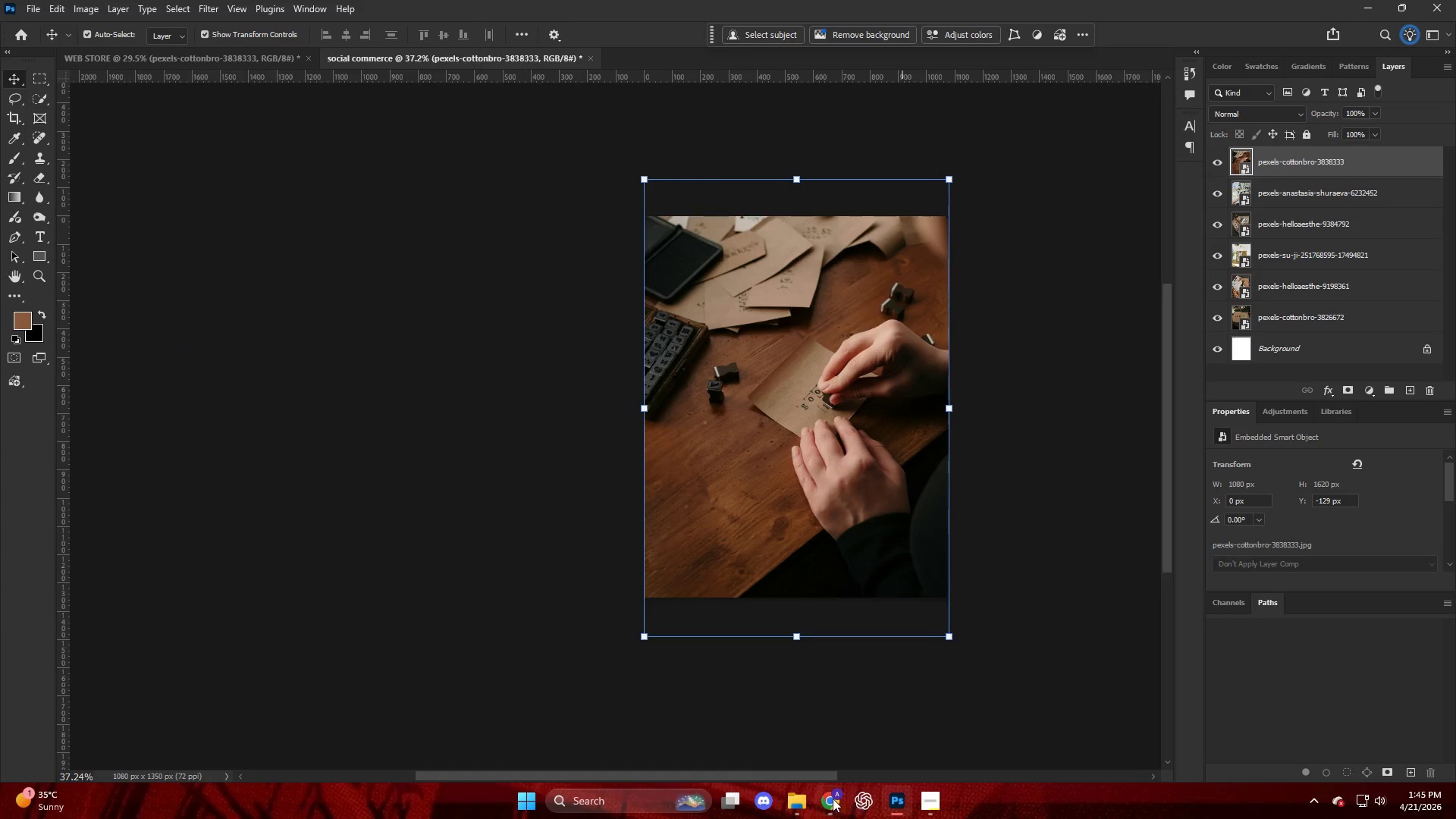 
left_click([822, 799])
 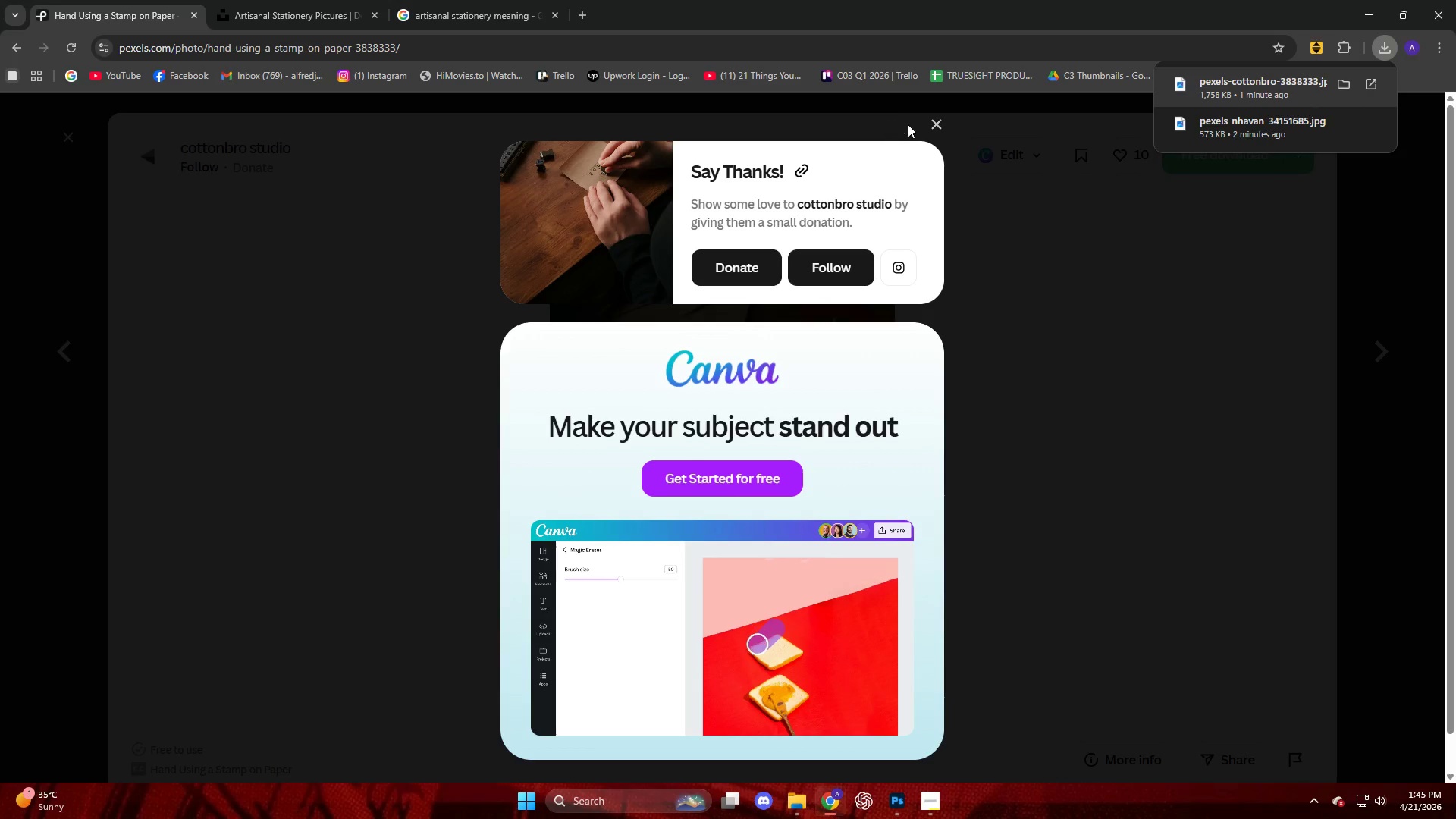 
left_click([930, 118])
 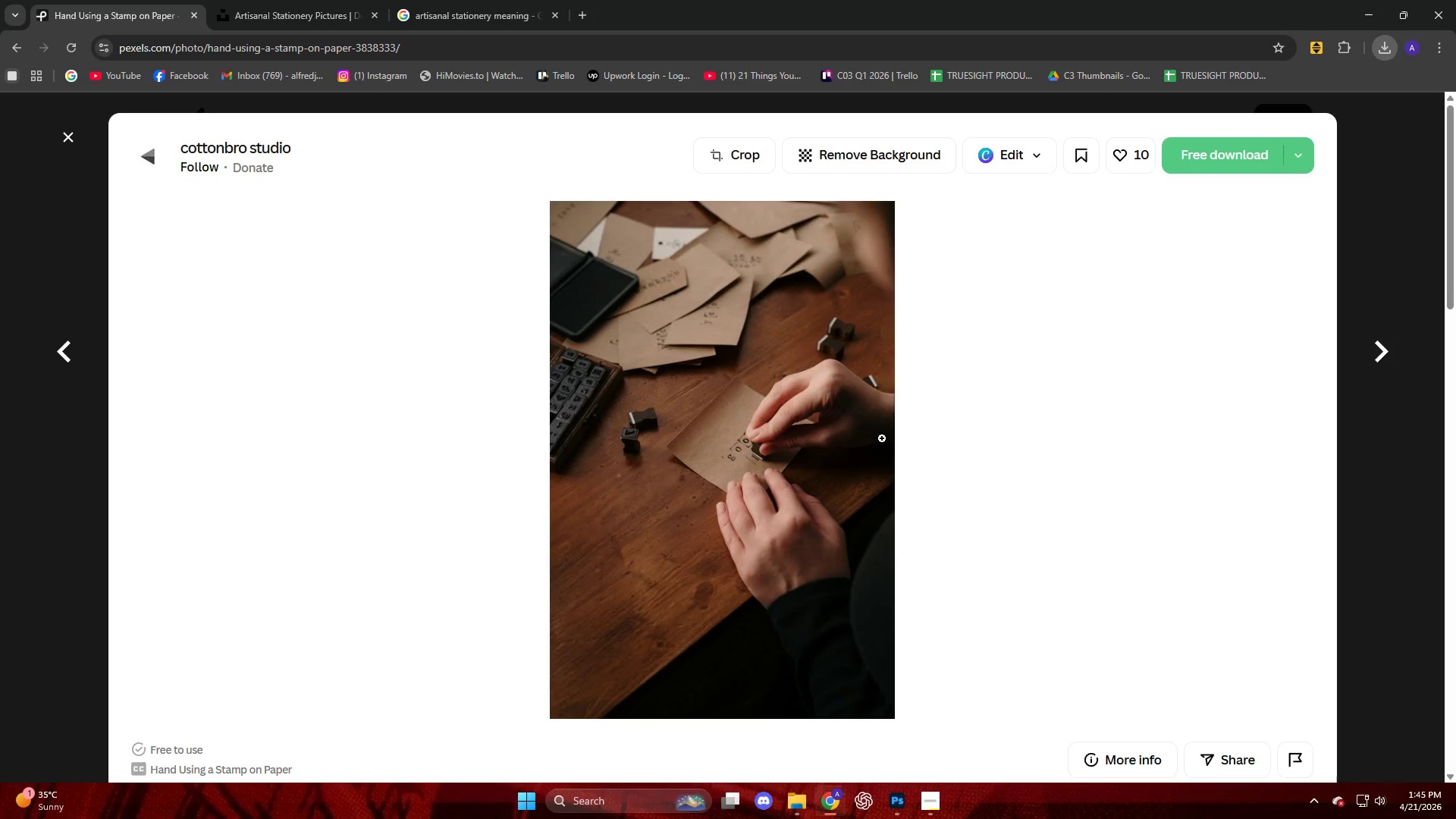 
scroll: coordinate [852, 516], scroll_direction: down, amount: 20.0
 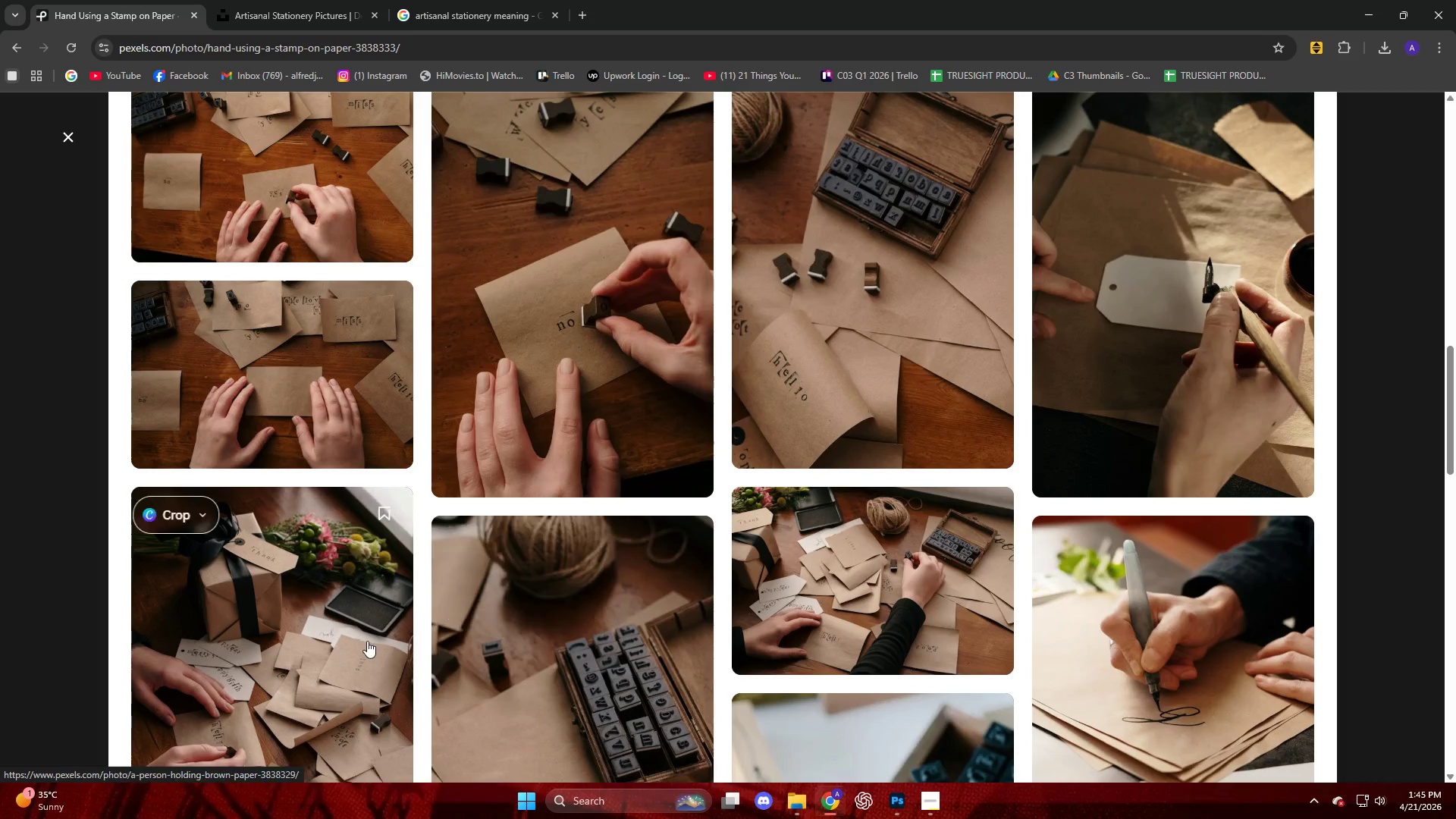 
left_click([353, 639])
 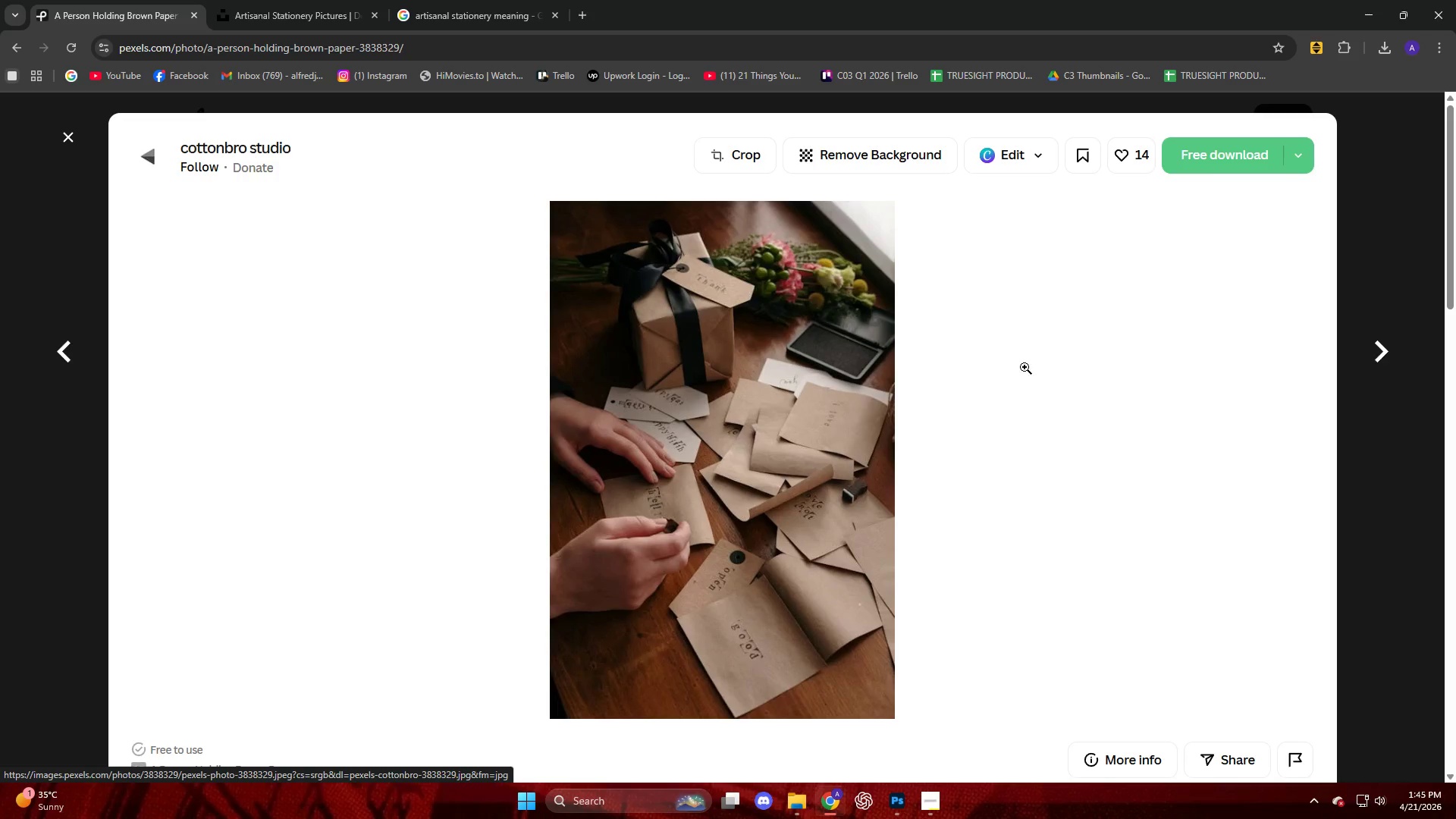 
left_click([1215, 152])
 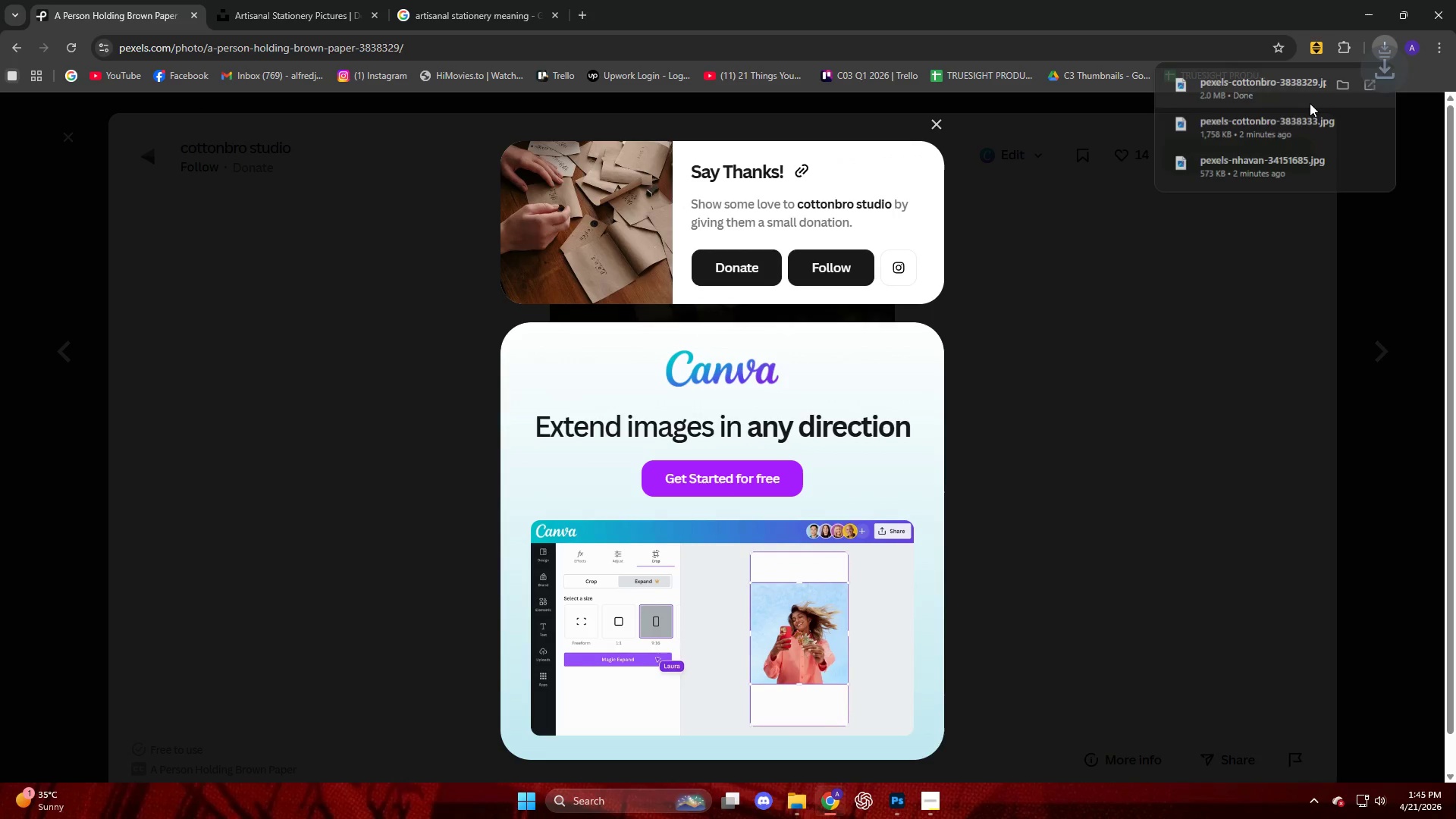 
left_click_drag(start_coordinate=[1276, 98], to_coordinate=[830, 435])
 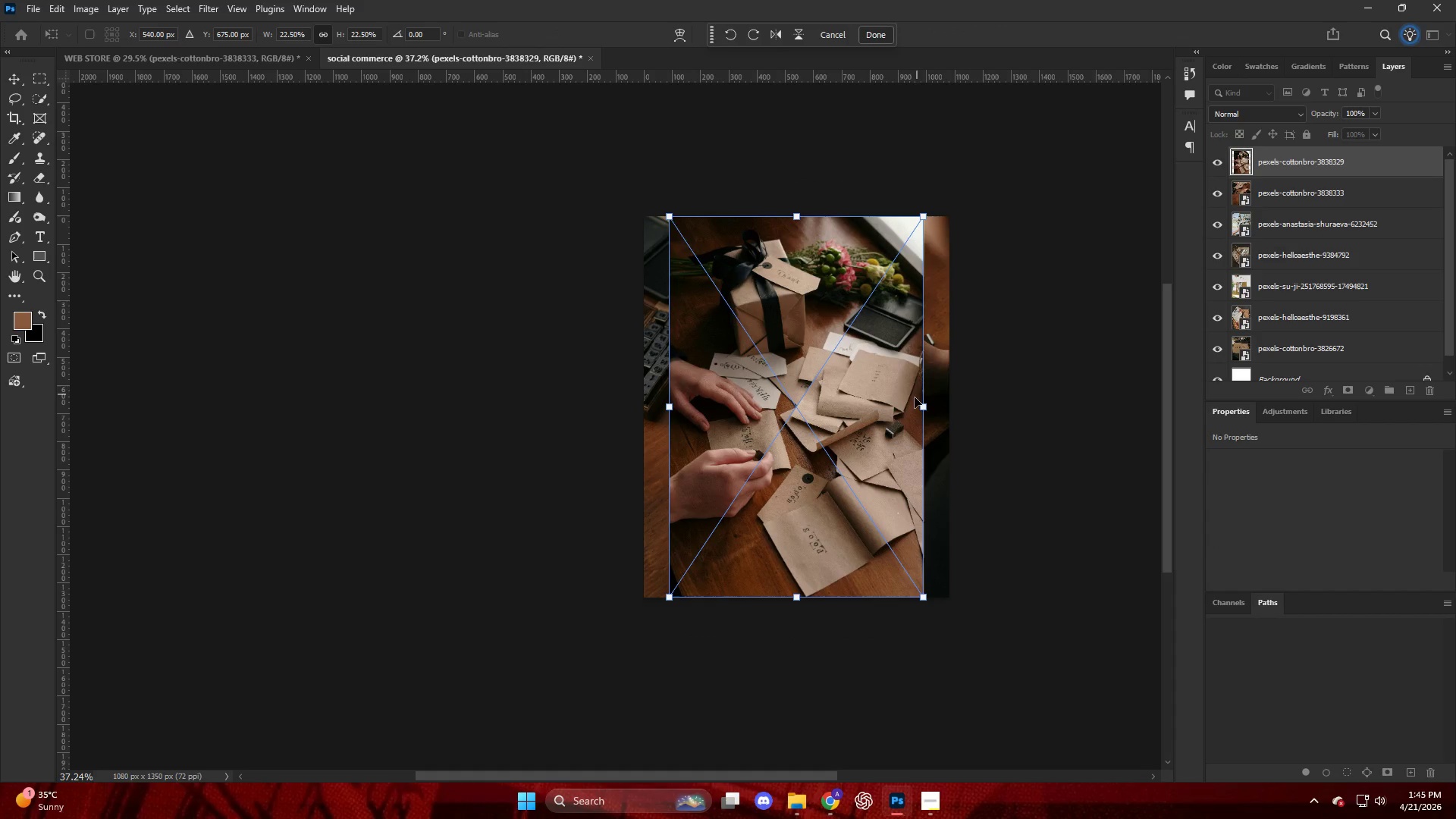 
left_click_drag(start_coordinate=[923, 407], to_coordinate=[948, 404])
 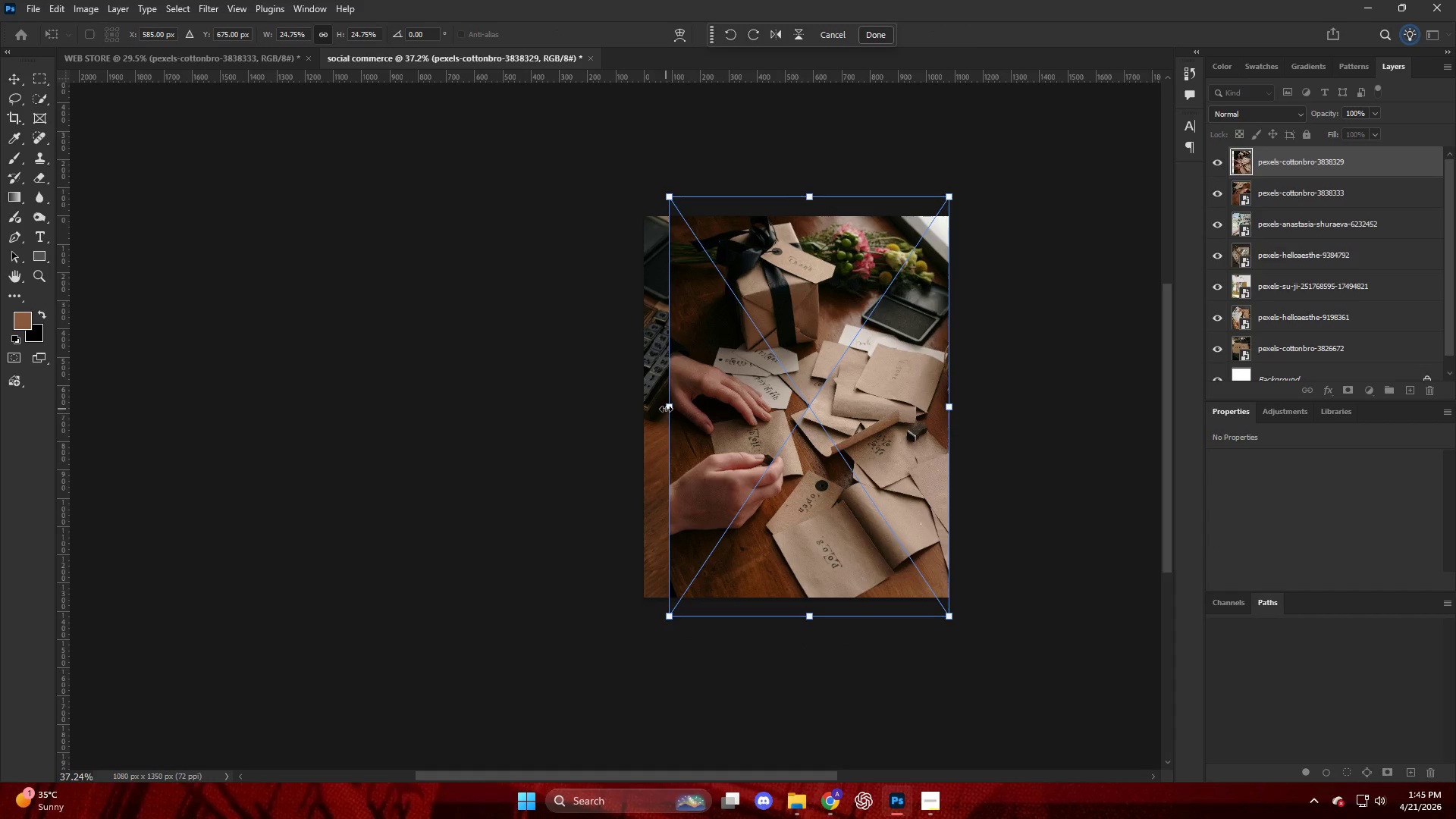 
left_click_drag(start_coordinate=[666, 409], to_coordinate=[642, 423])
 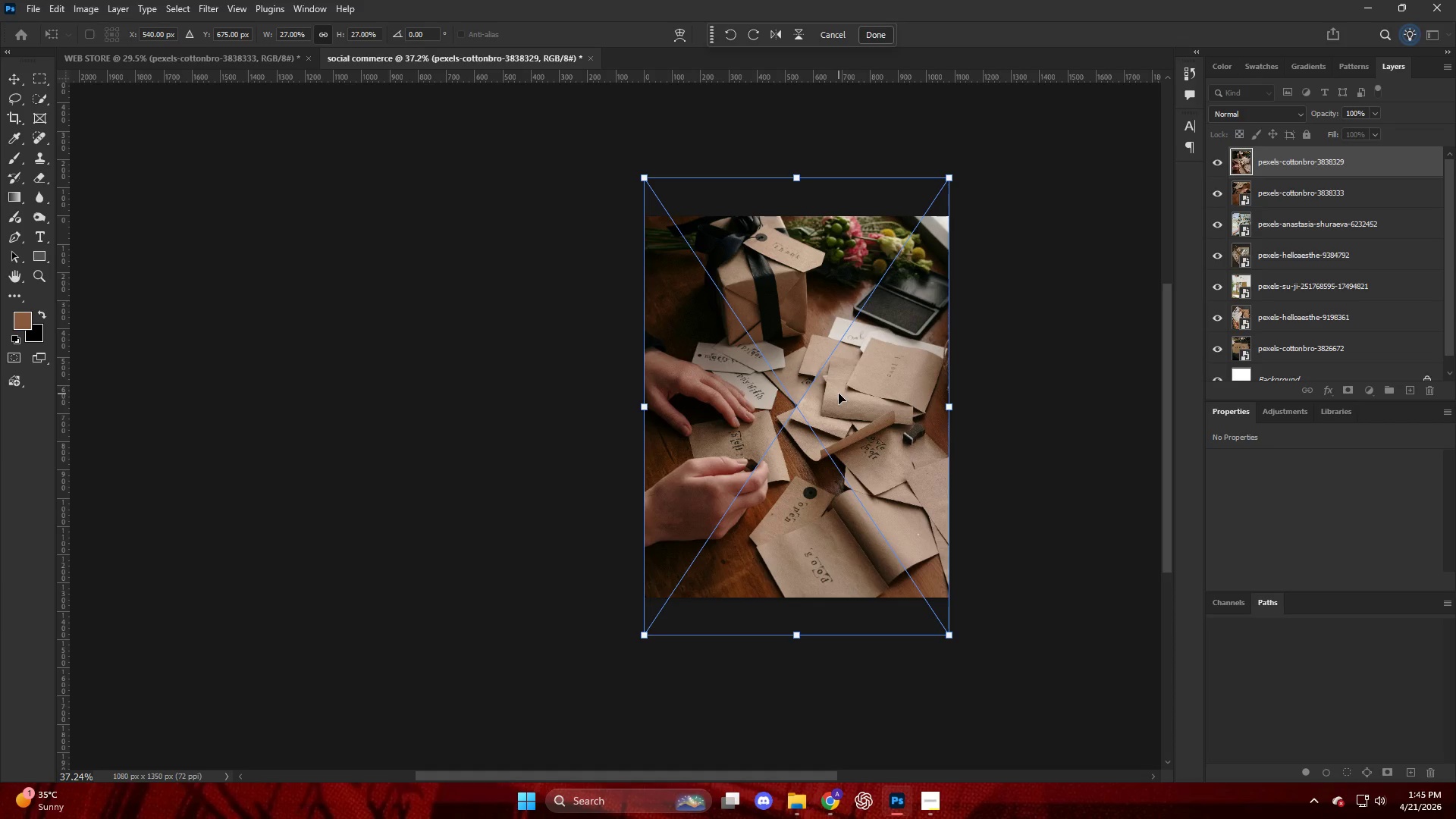 
wait(6.61)
 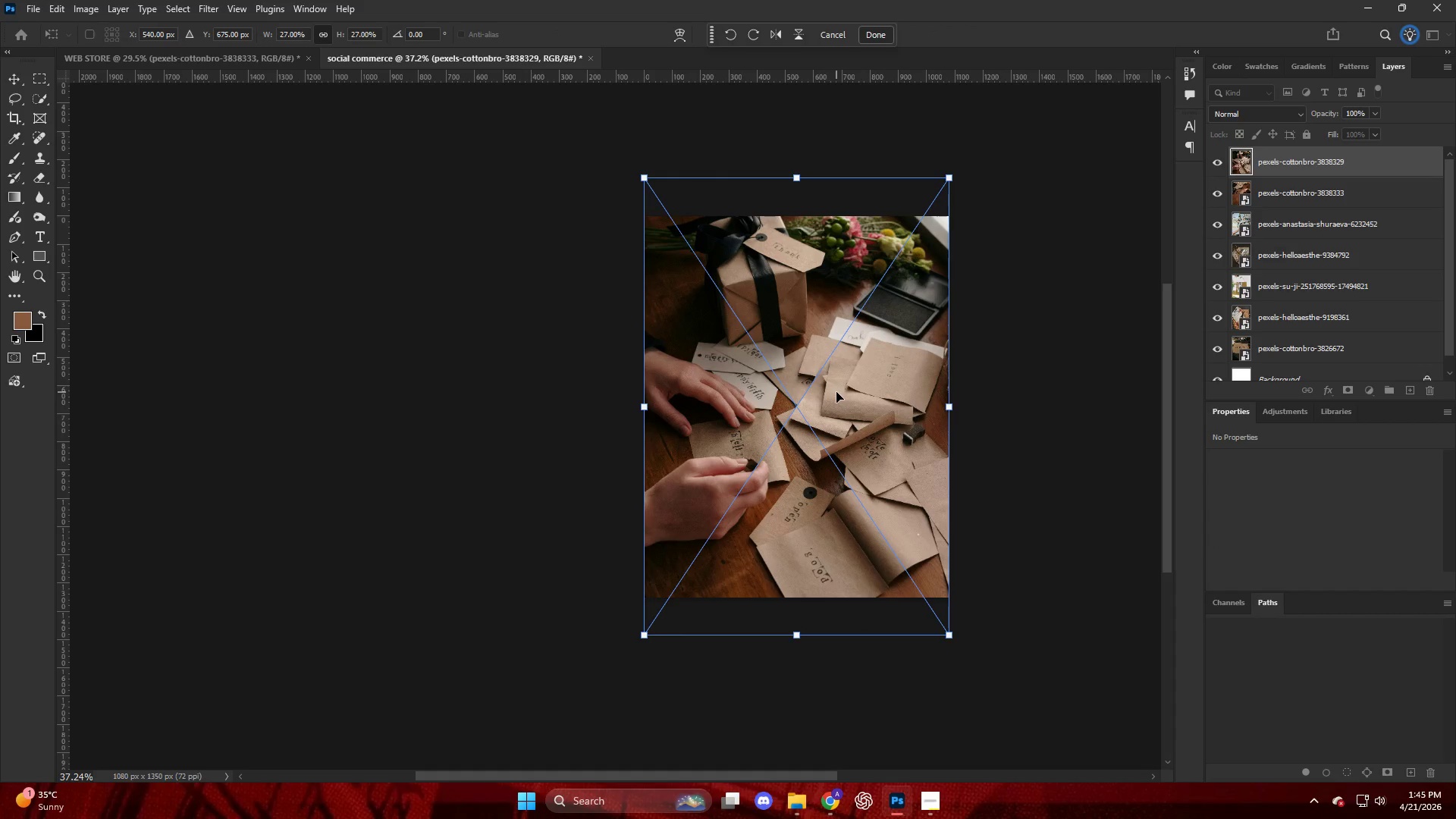 
left_click([1084, 491])
 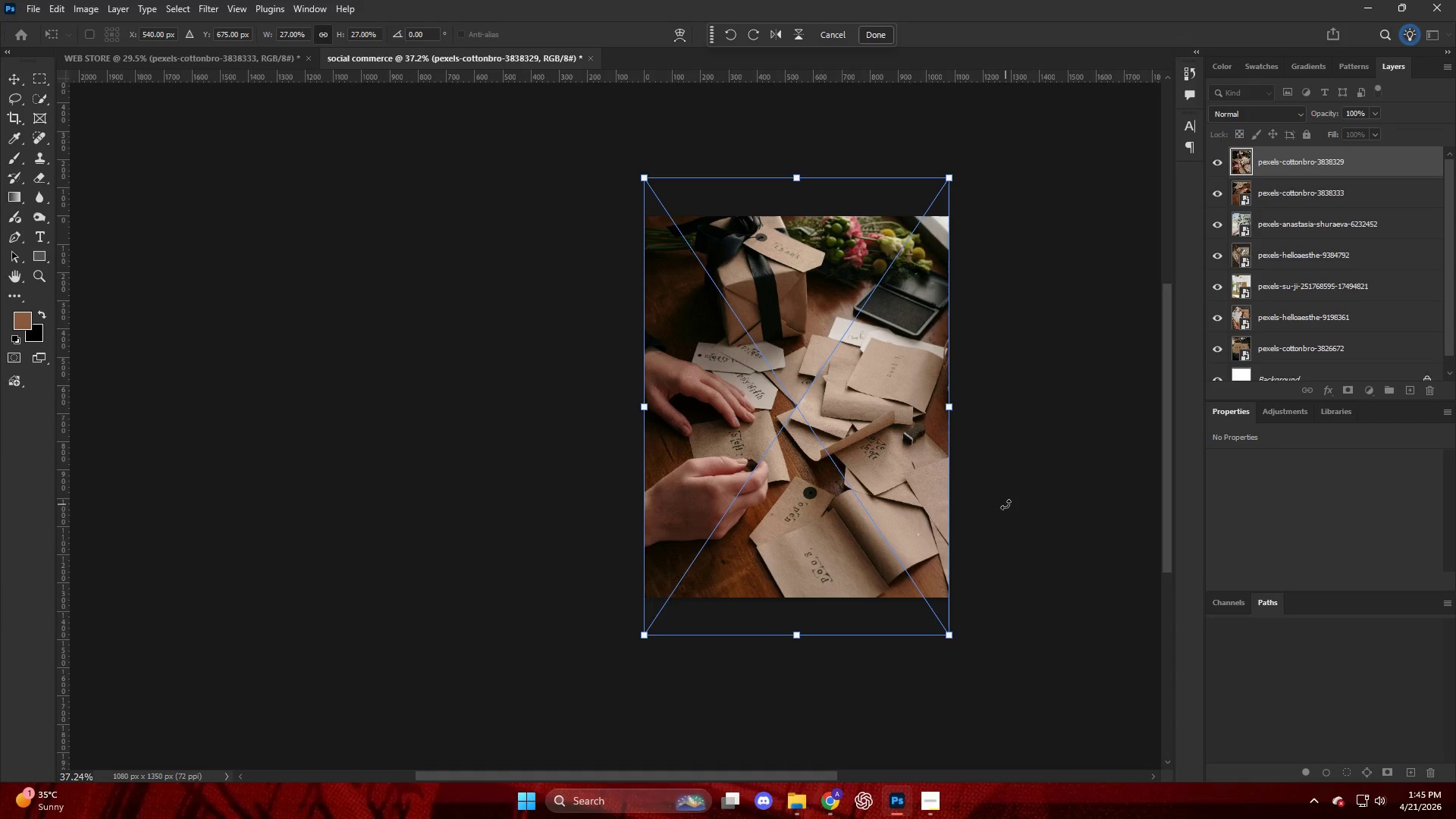 
key(Enter)
 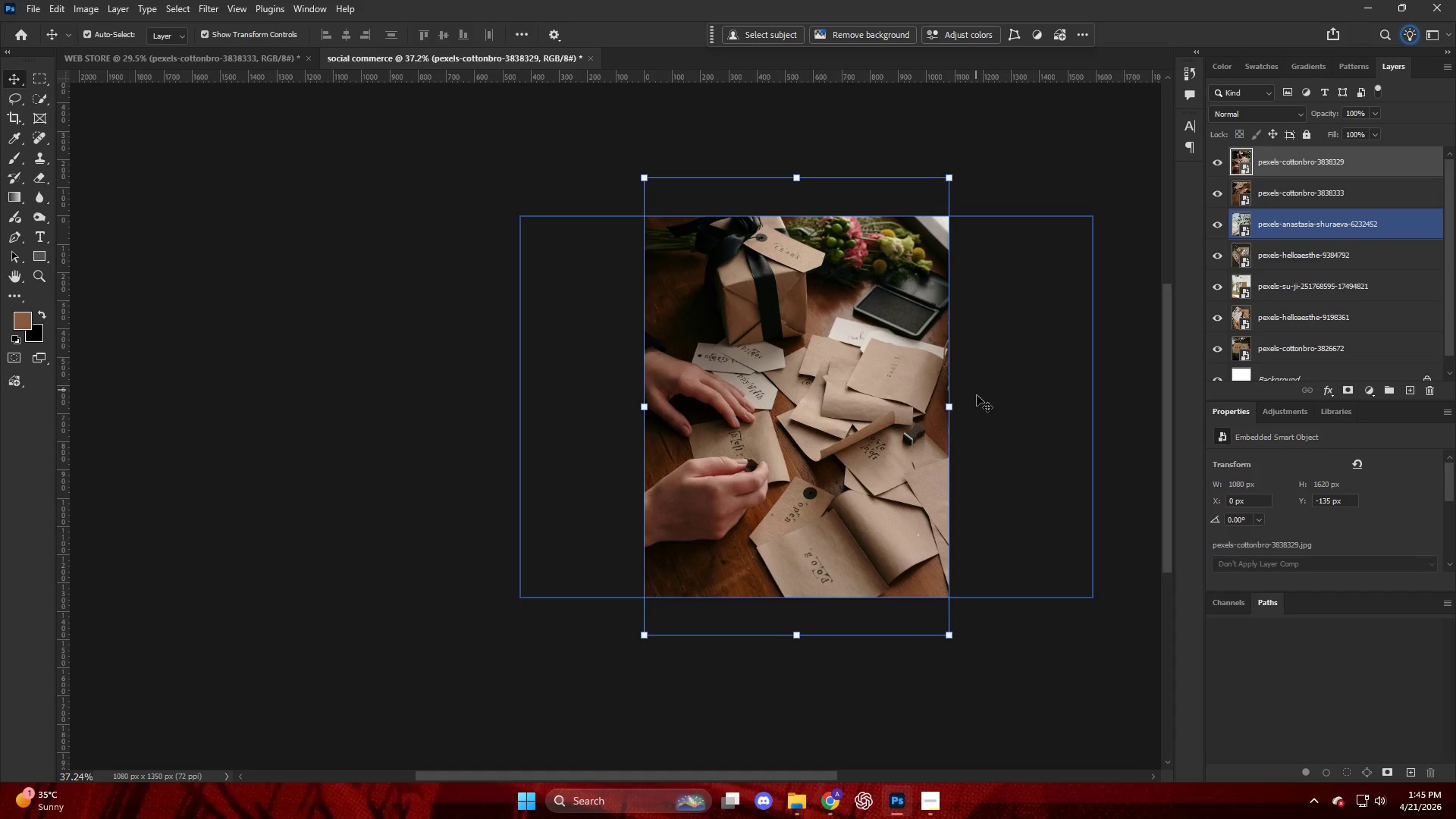 
key(Alt+Control+Shift+W)
 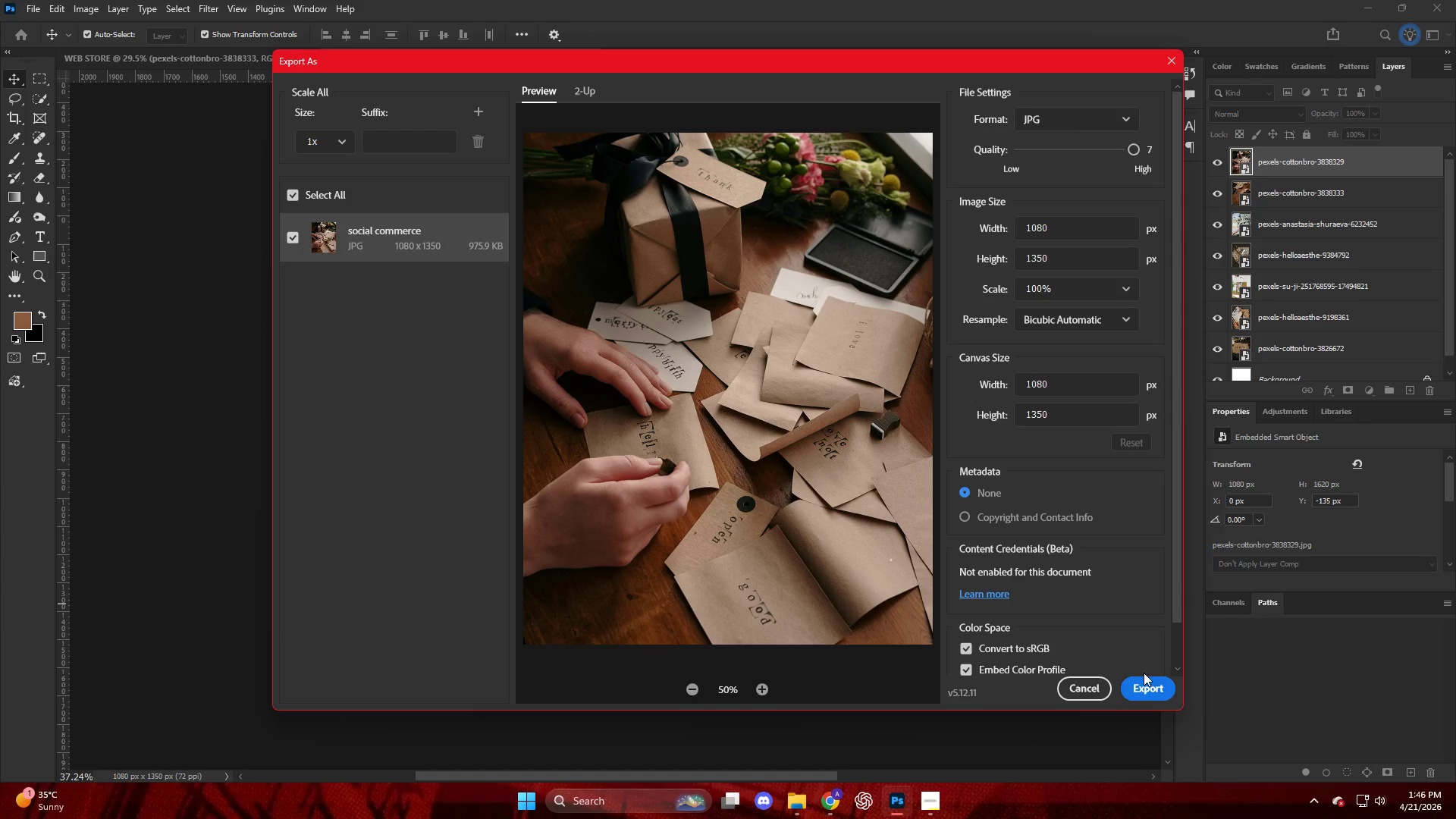 
left_click([1146, 688])
 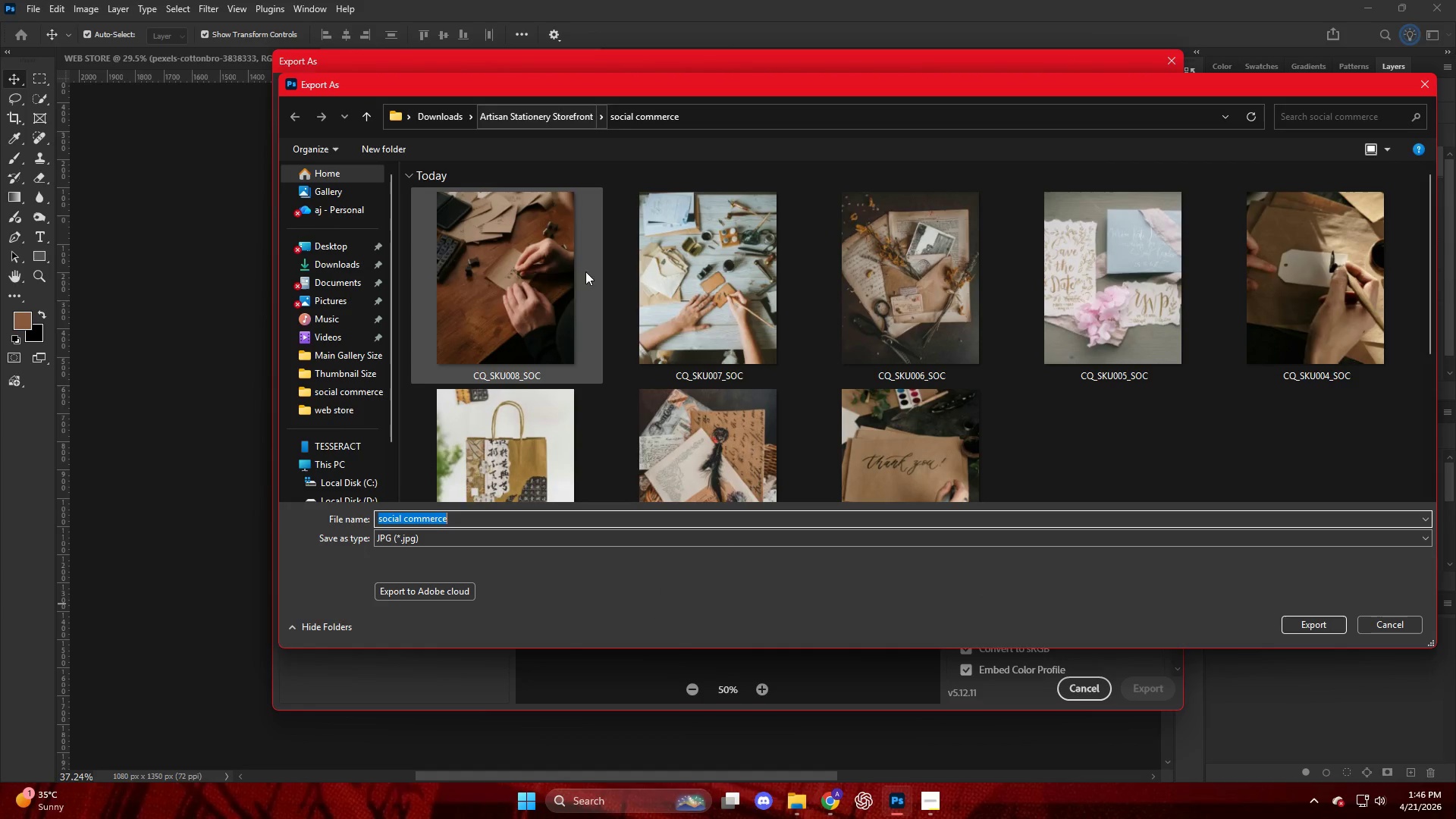 
left_click([538, 334])
 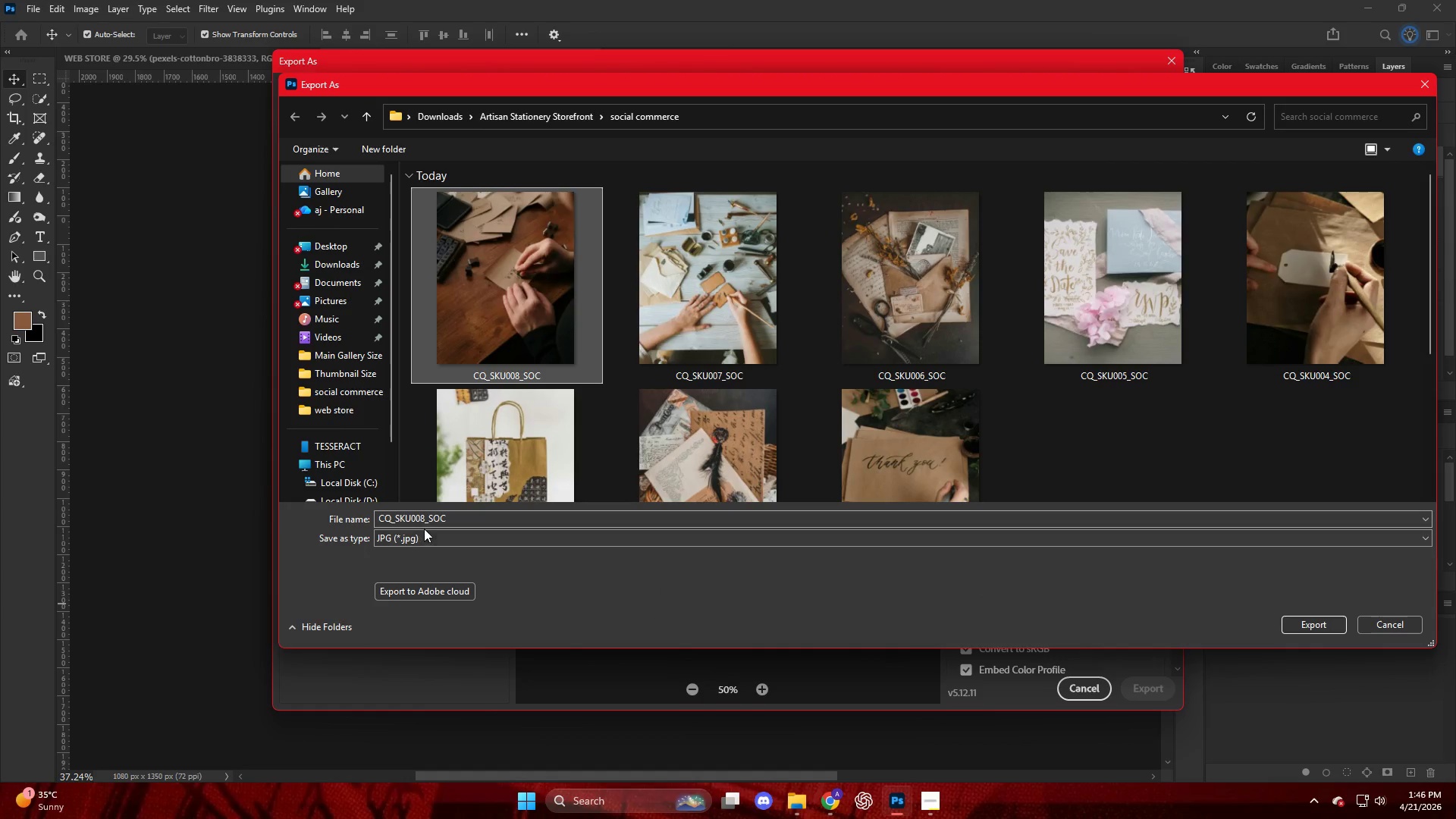 
left_click([430, 517])
 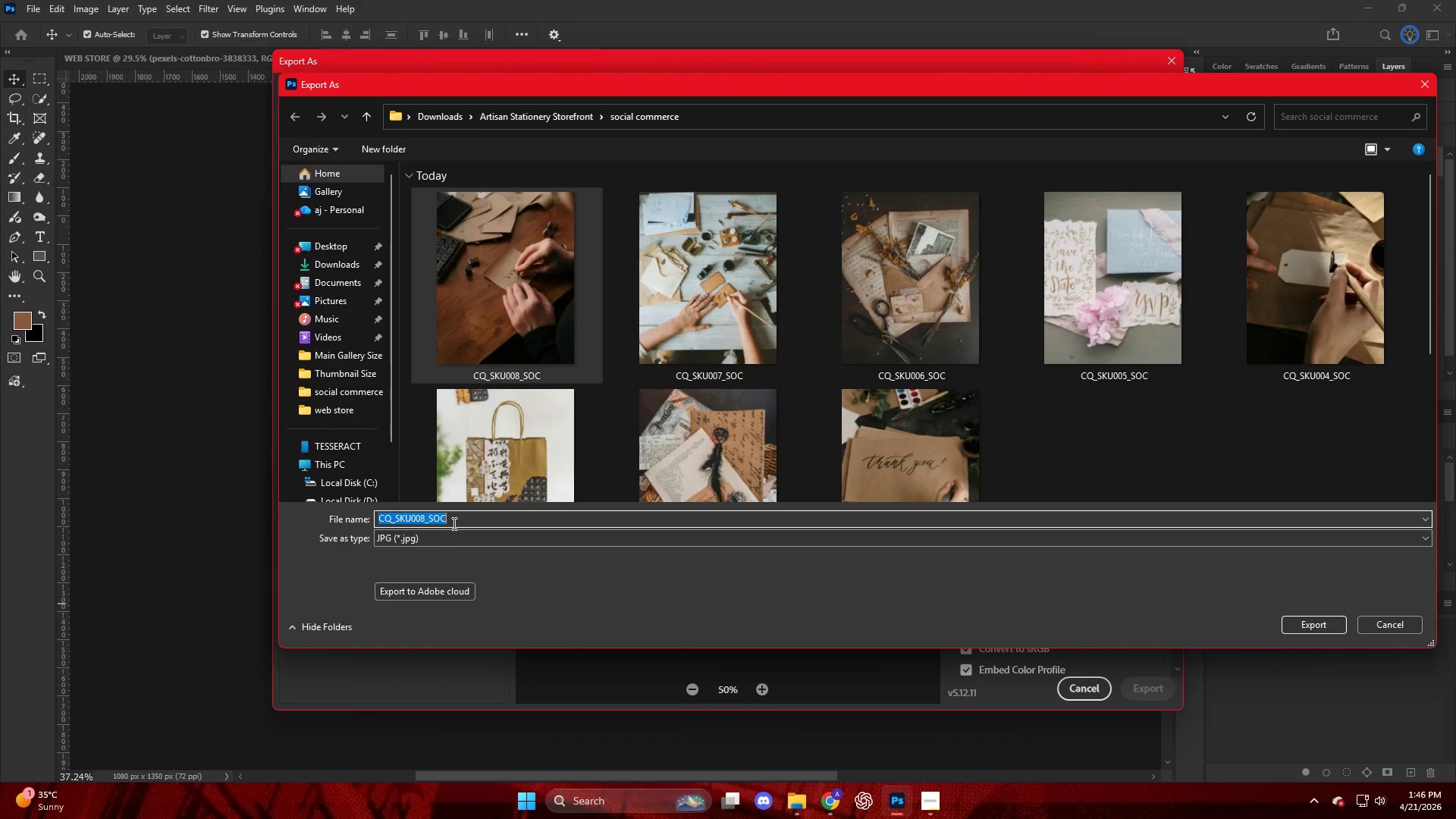 
left_click([455, 520])
 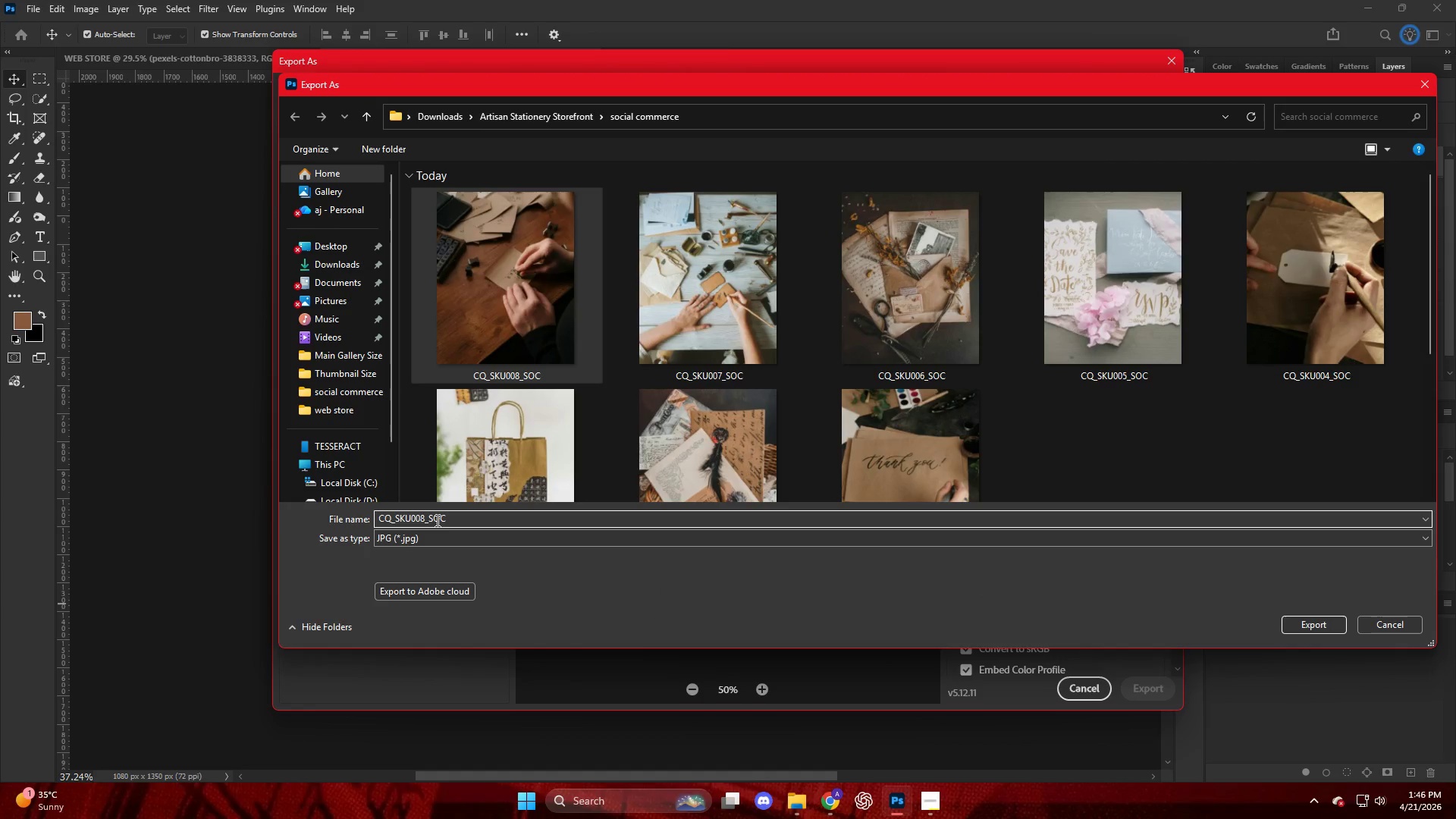 
left_click([436, 520])
 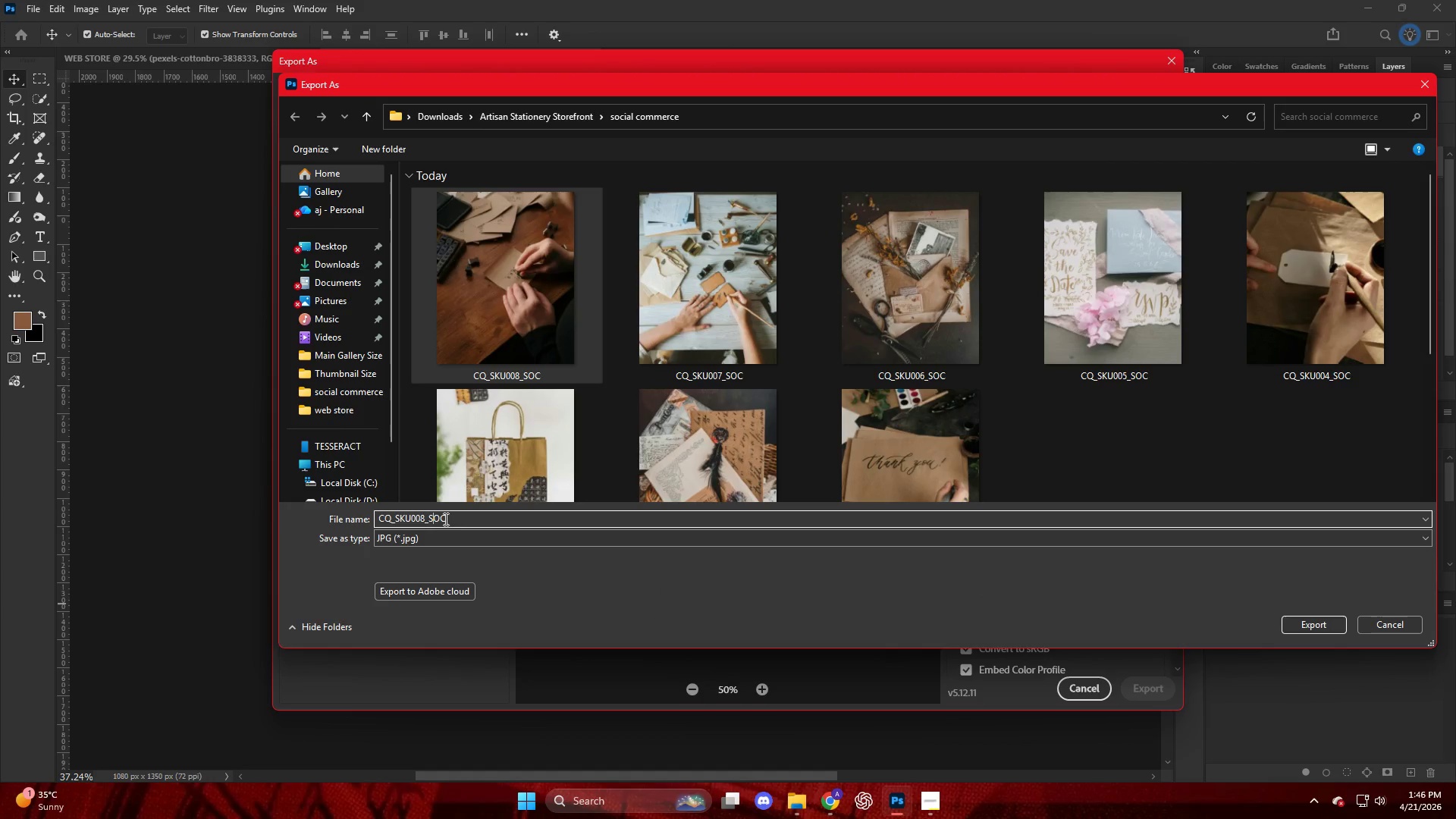 
key(ArrowLeft)
 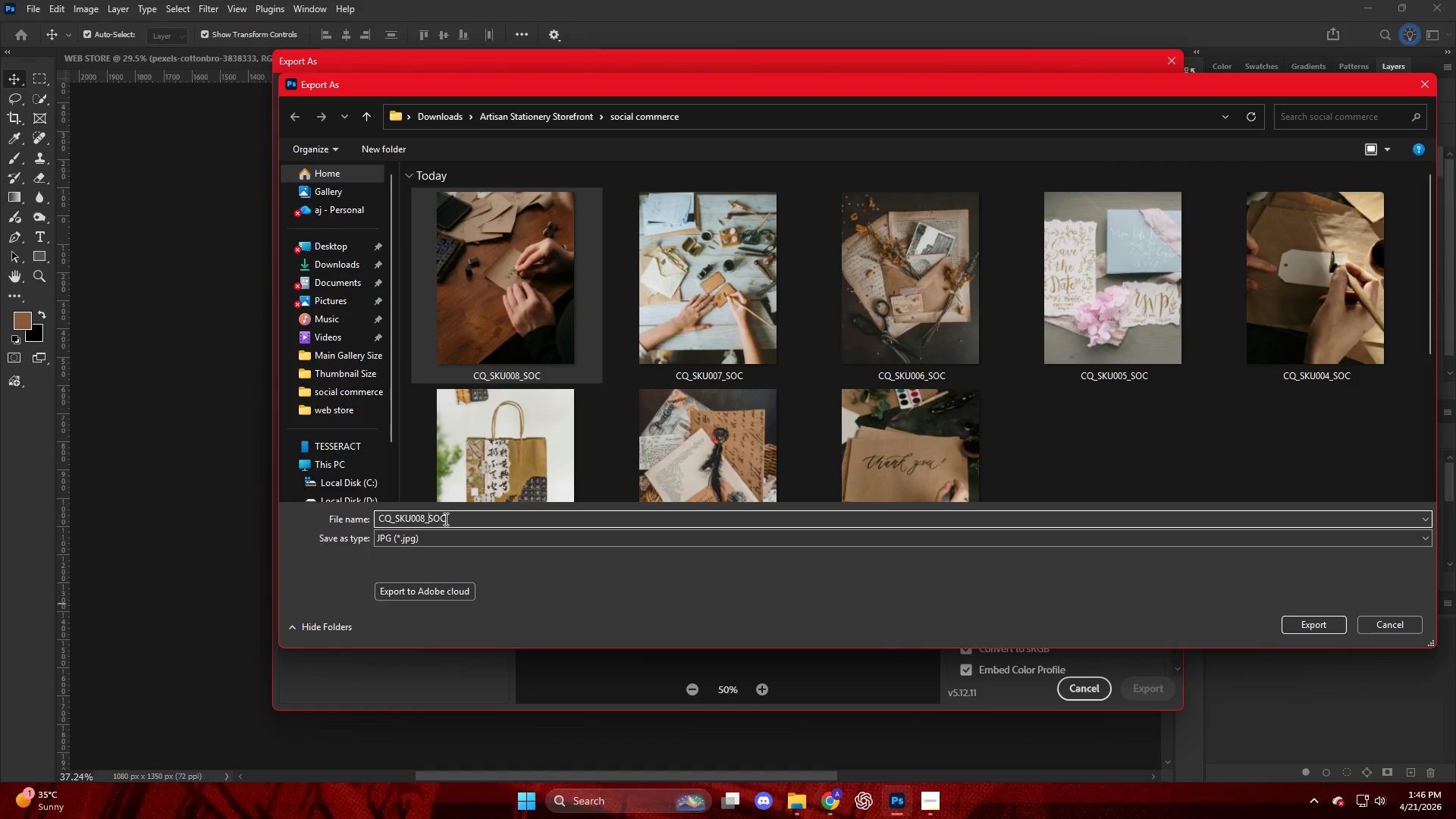 
key(ArrowLeft)
 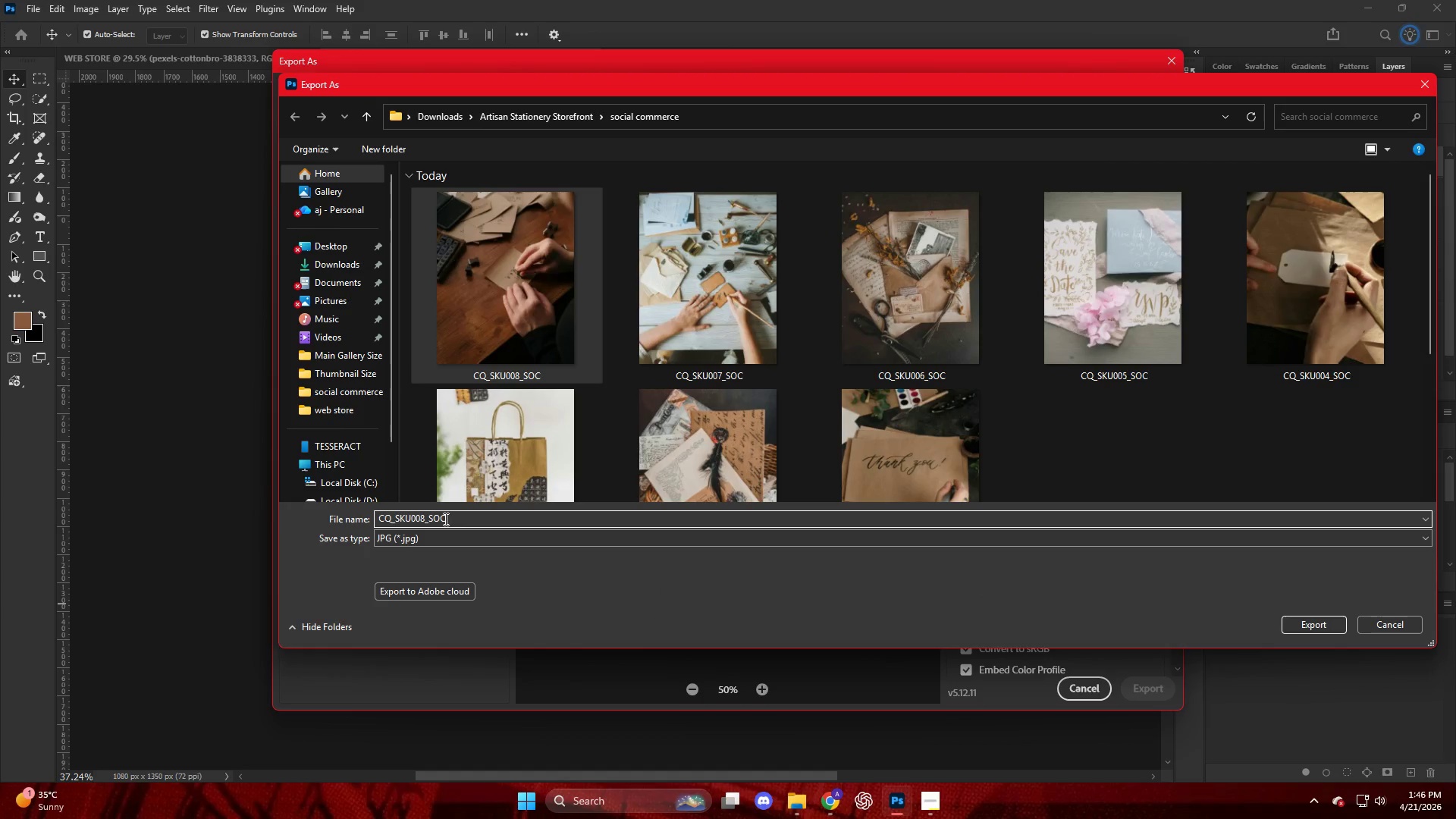 
key(Backspace)
 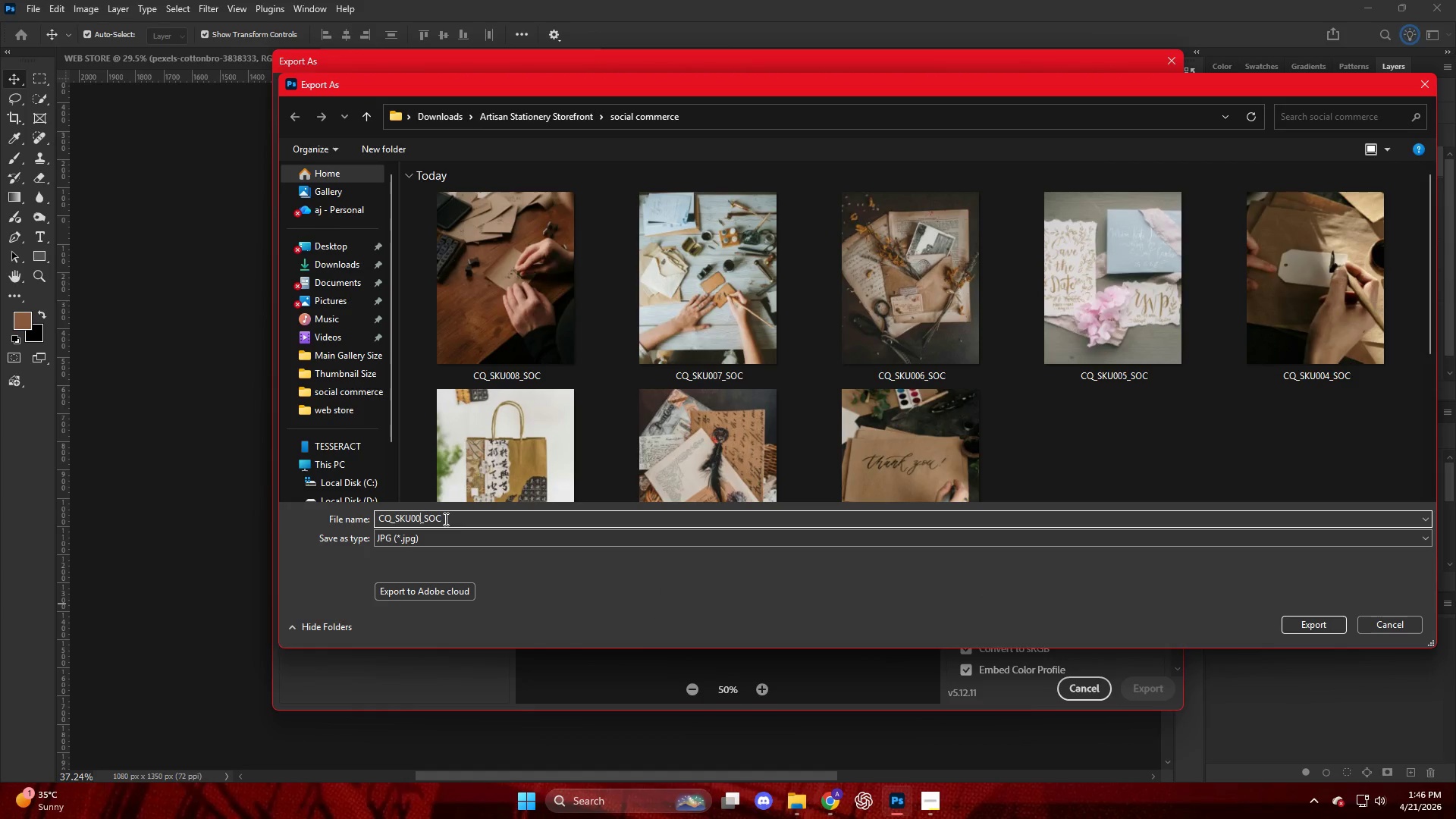 
key(Numpad9)
 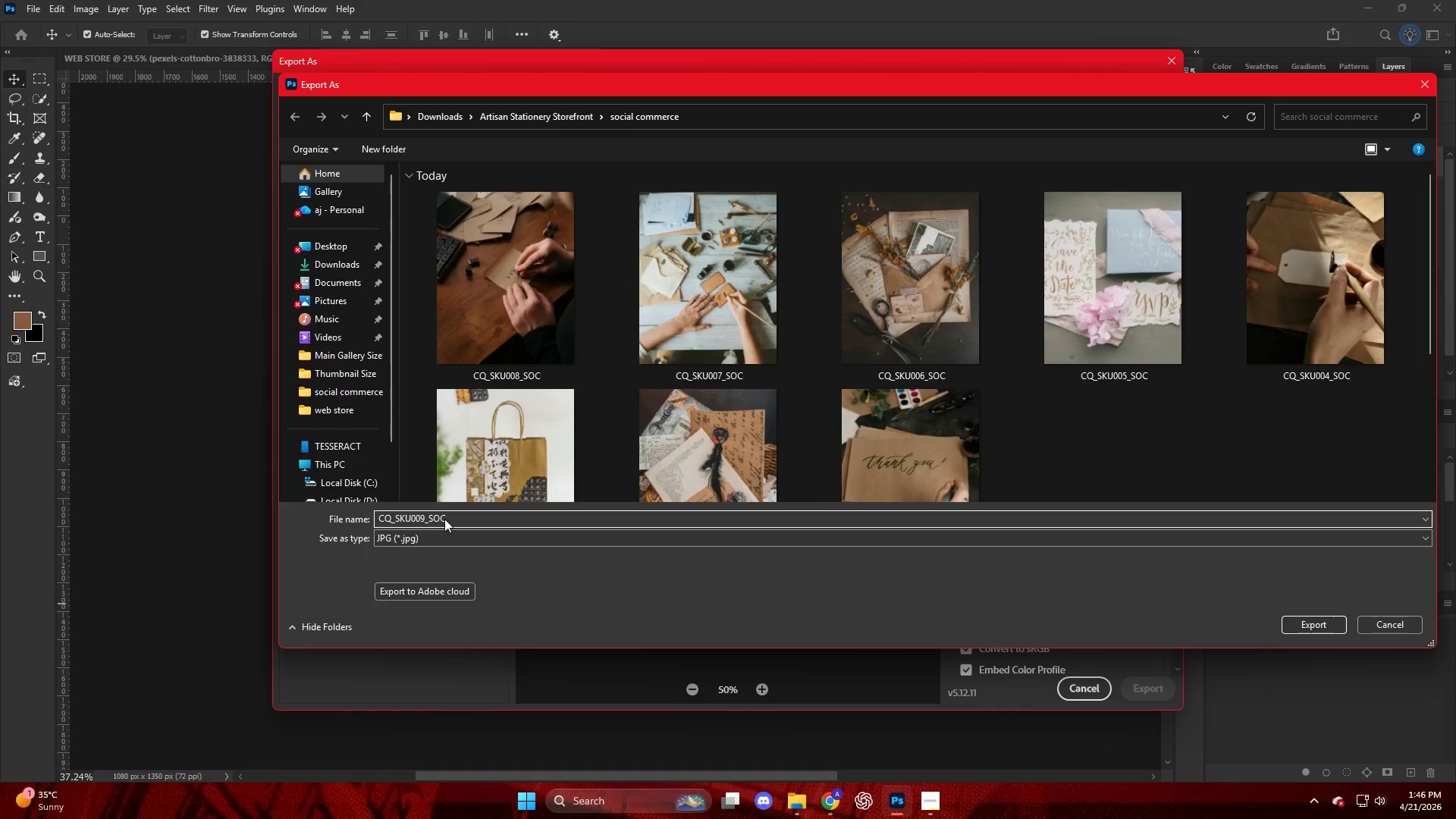 
key(NumpadEnter)
 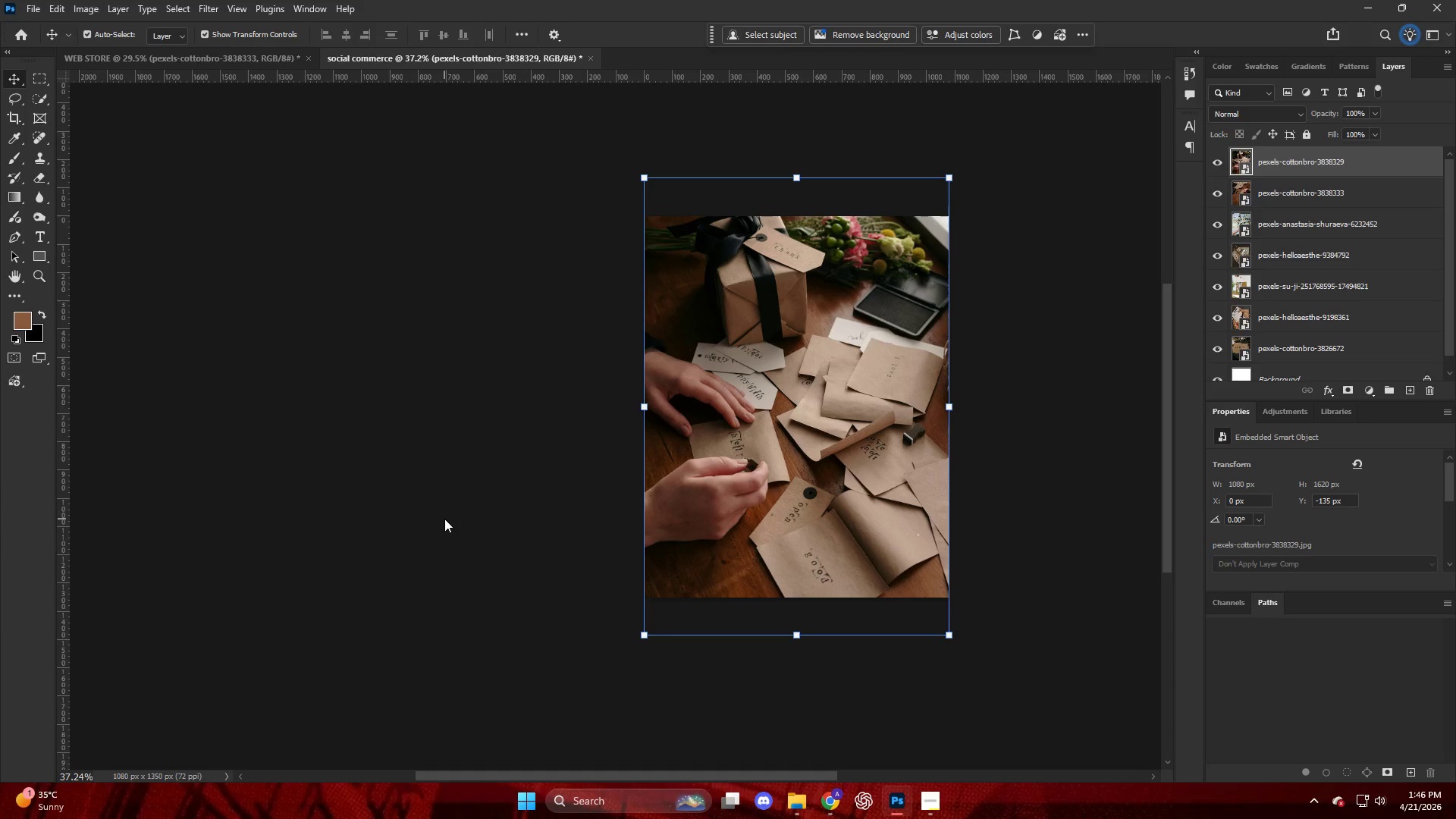 
wait(30.41)
 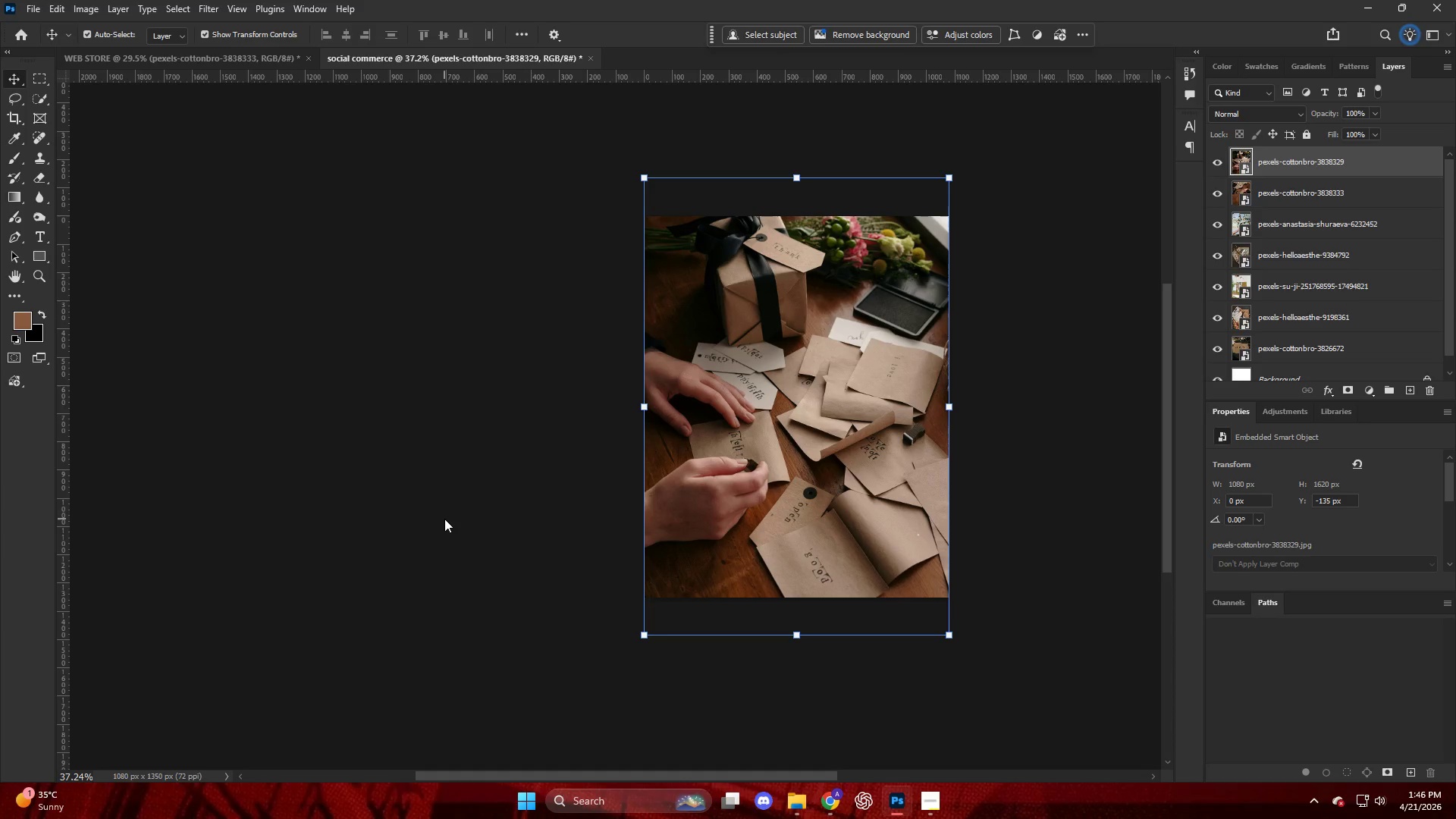 
left_click_drag(start_coordinate=[1321, 160], to_coordinate=[650, 325])
 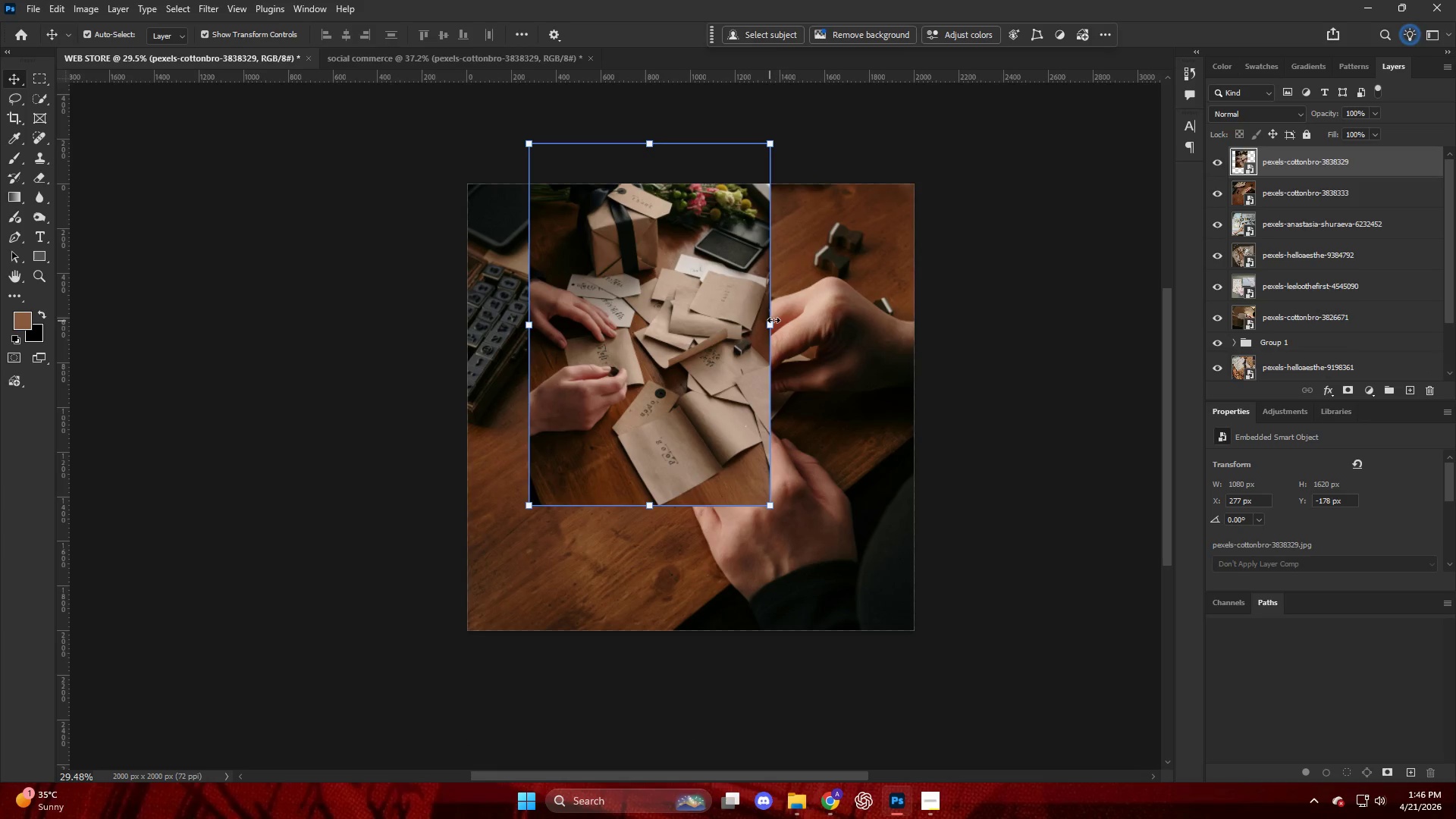 
left_click_drag(start_coordinate=[711, 325], to_coordinate=[648, 443])
 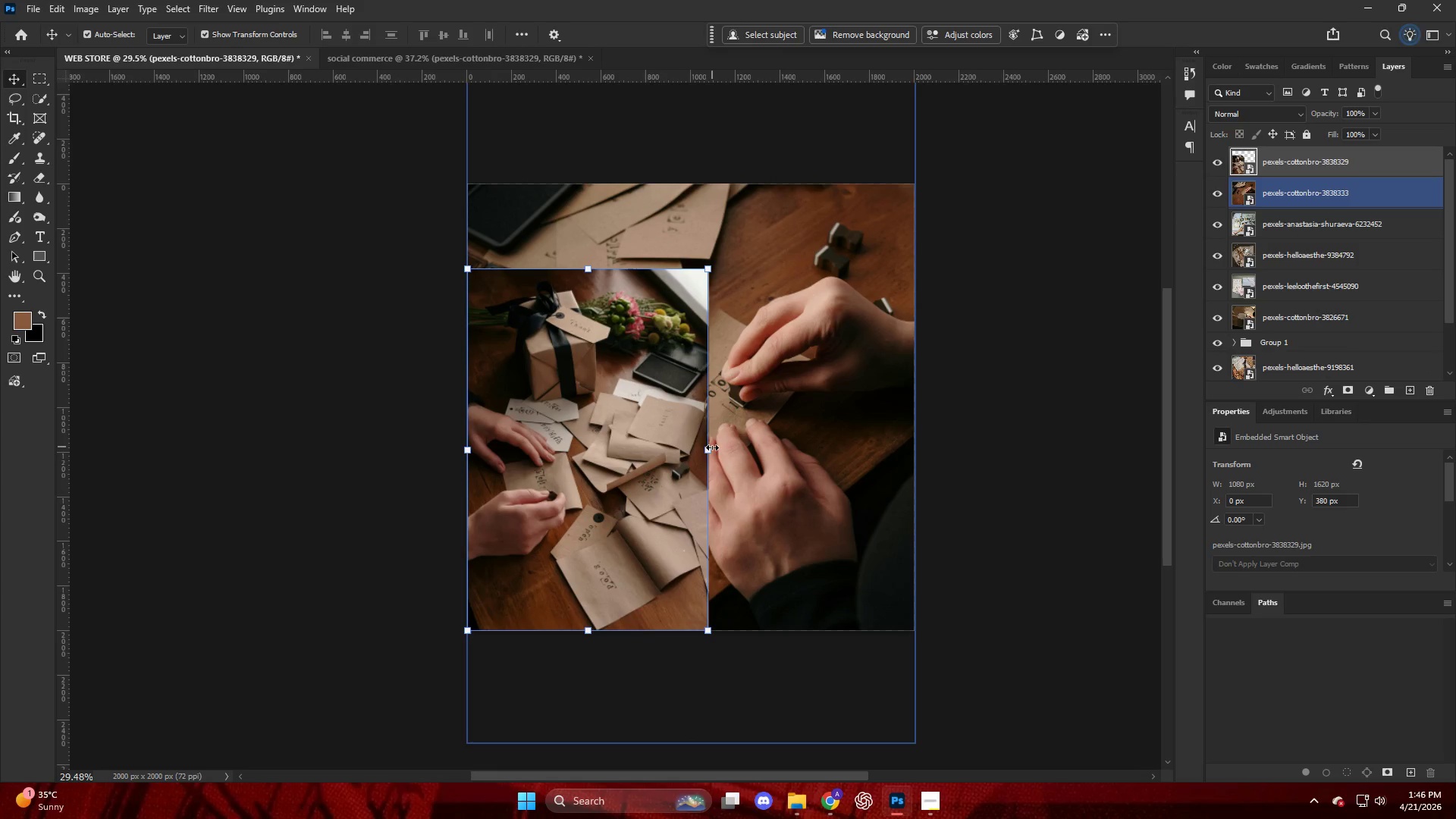 
left_click_drag(start_coordinate=[711, 451], to_coordinate=[918, 453])
 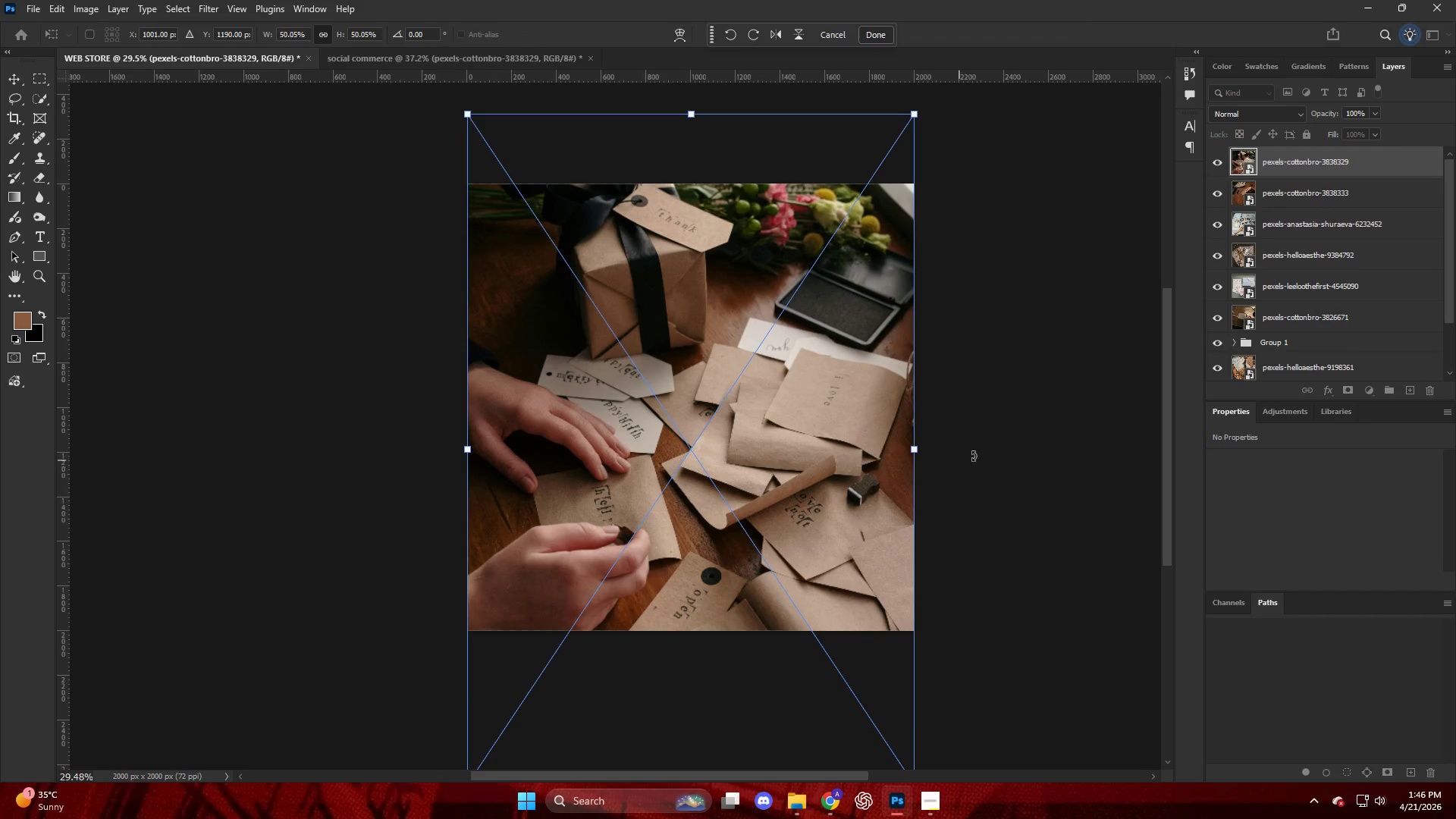 
left_click([987, 451])
 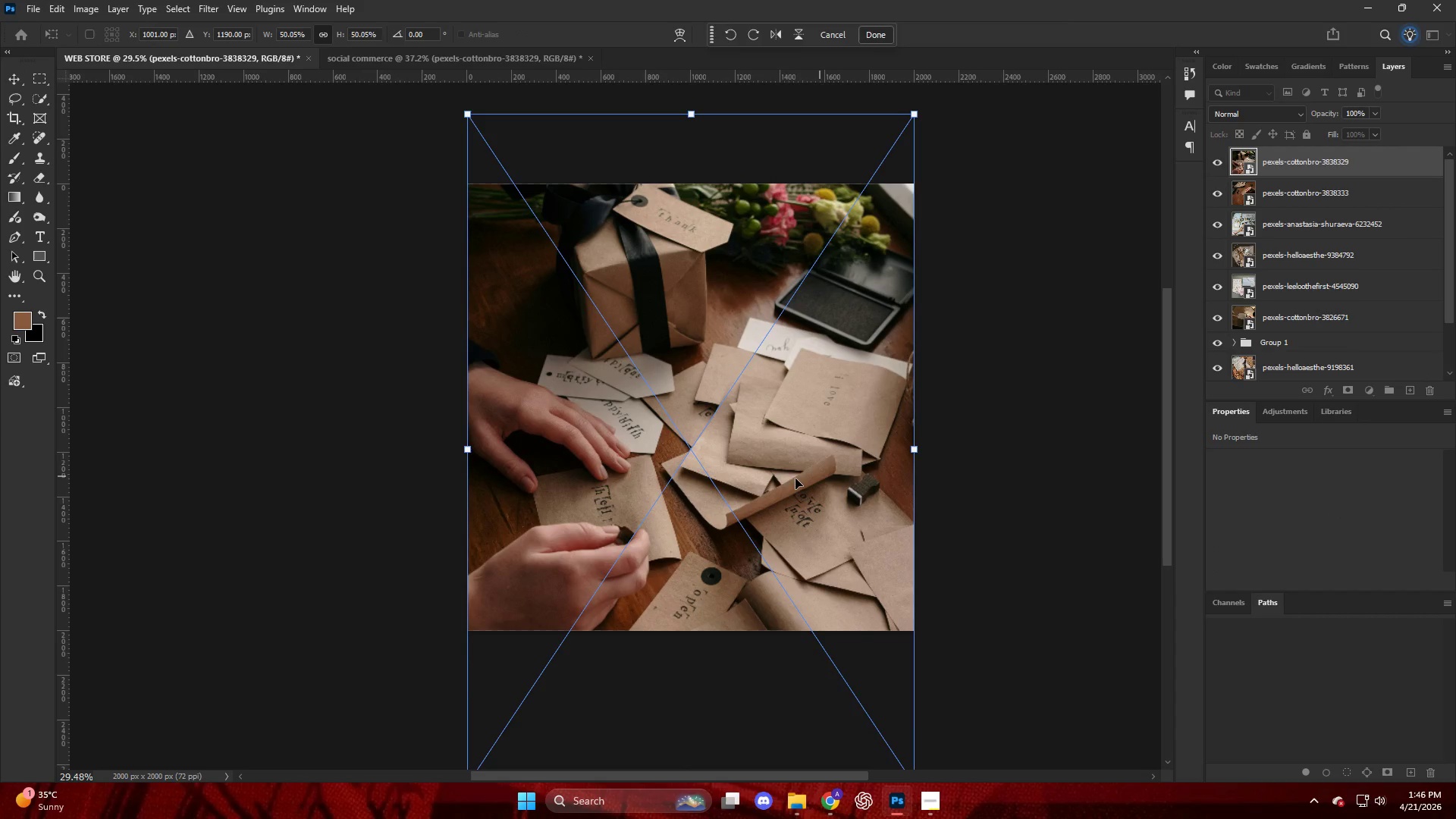 
left_click_drag(start_coordinate=[780, 478], to_coordinate=[779, 460])
 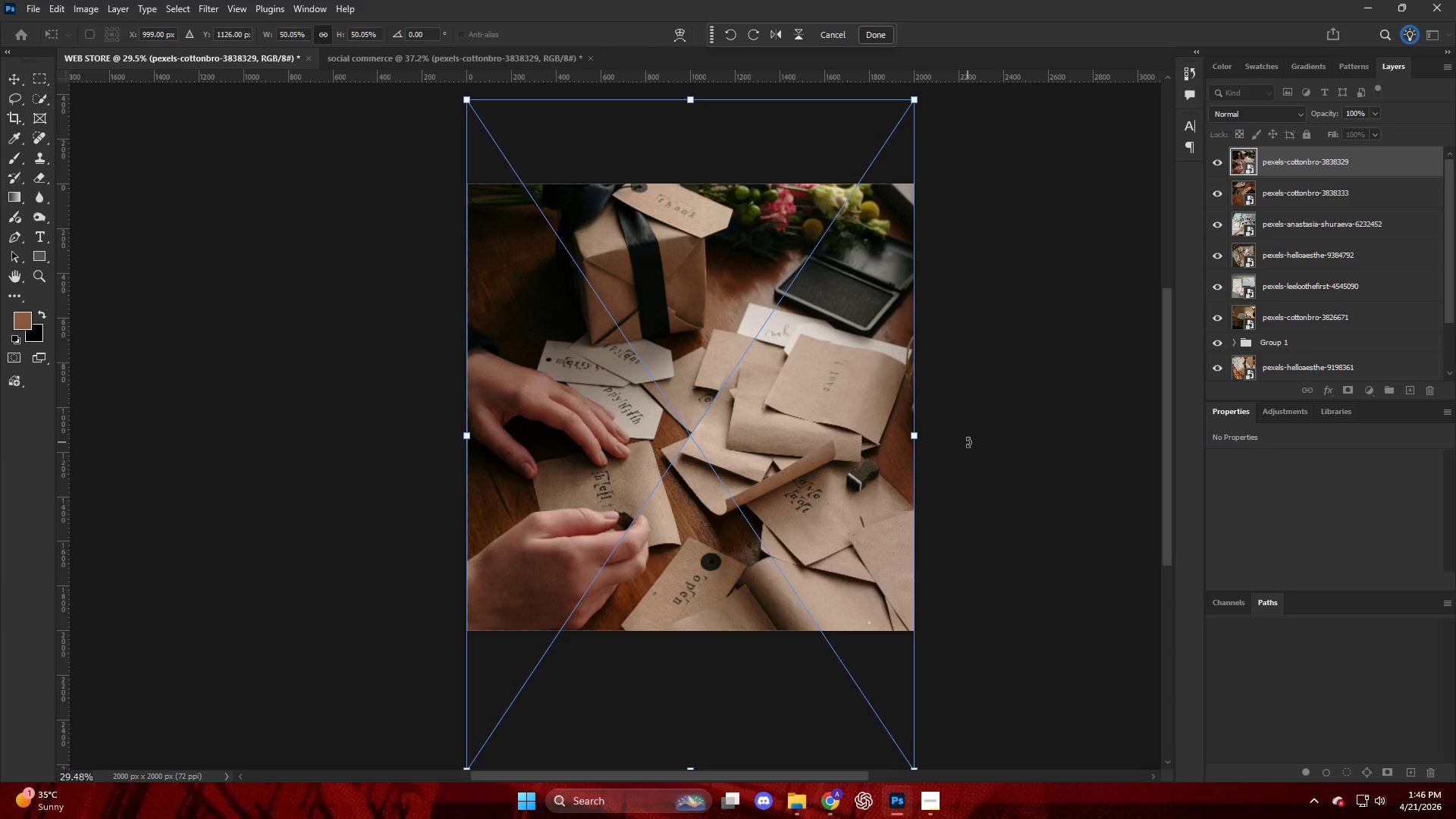 
key(Enter)
 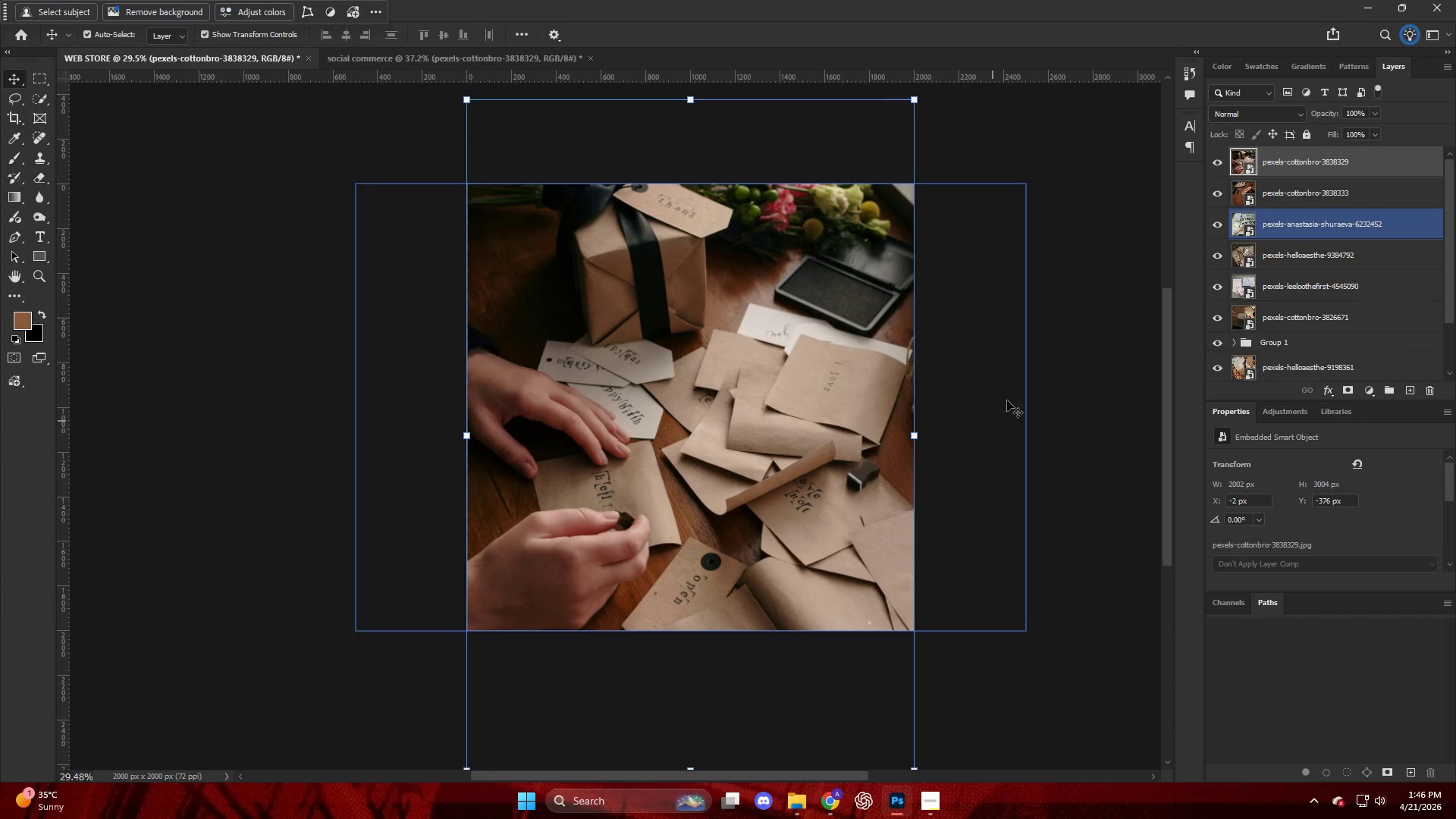 
left_click([1045, 248])
 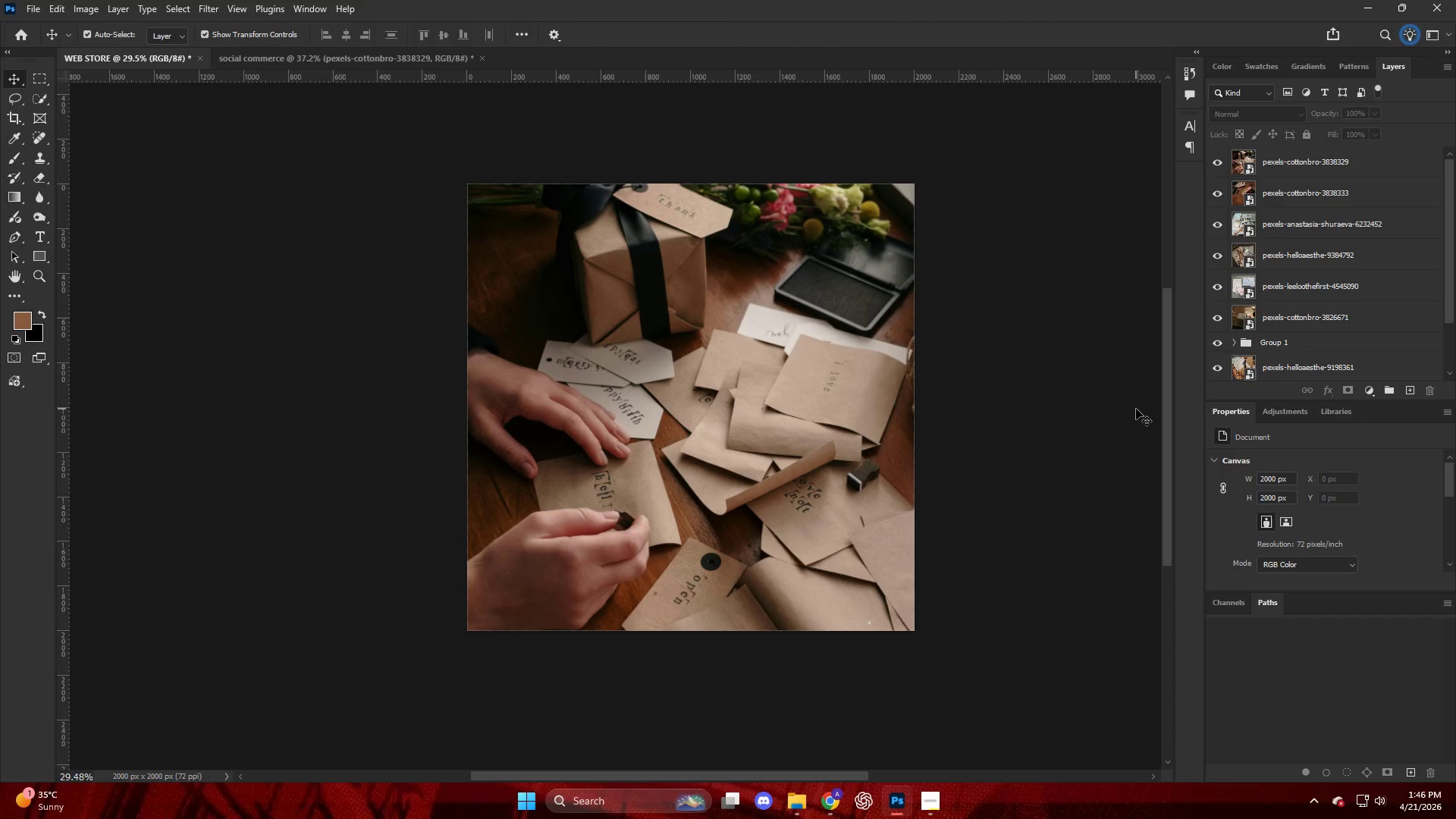 
wait(7.61)
 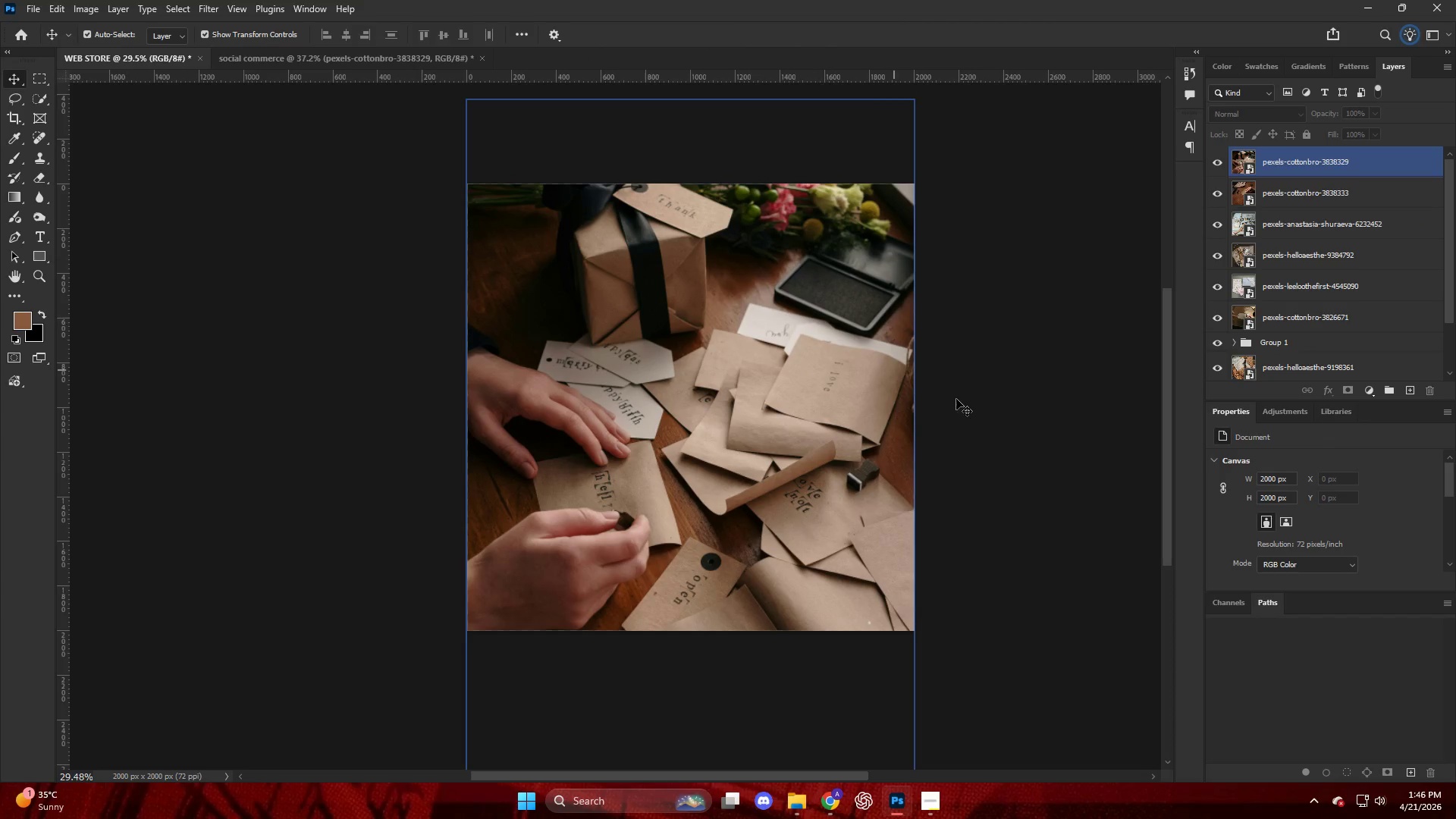 
scroll: coordinate [914, 386], scroll_direction: down, amount: 1.0
 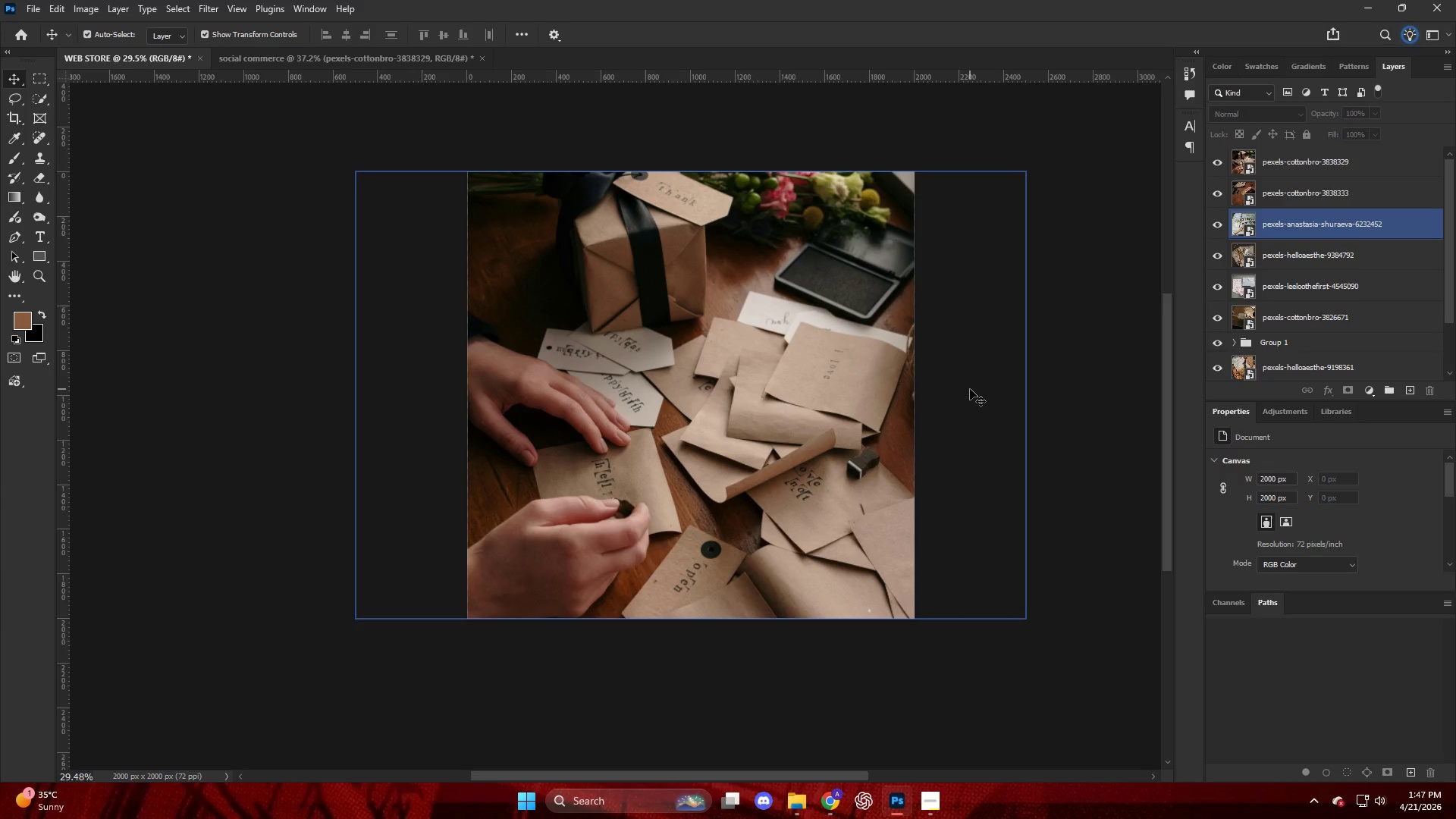 
key(Alt+Control+Shift+W)
 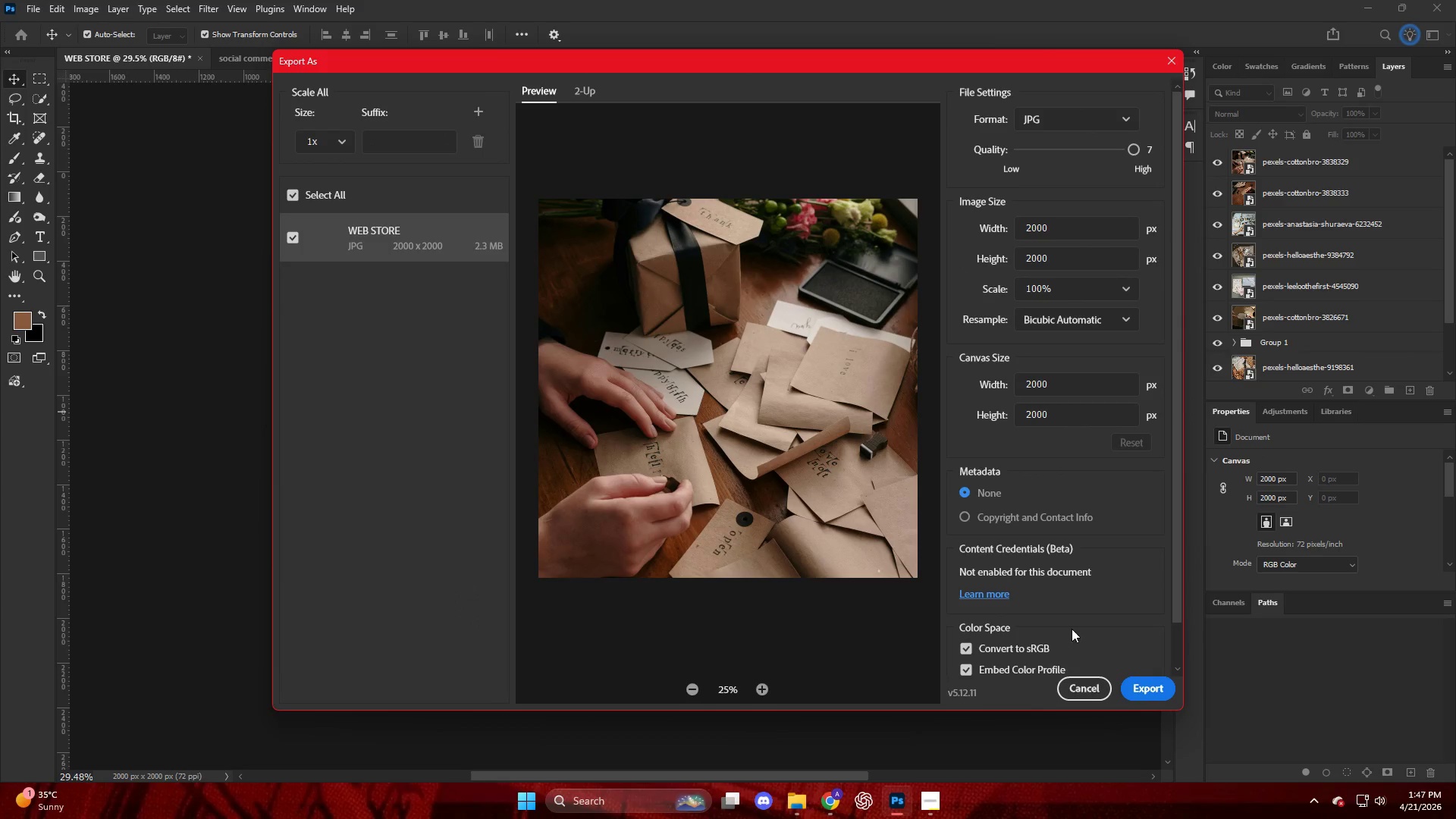 
left_click([1144, 684])
 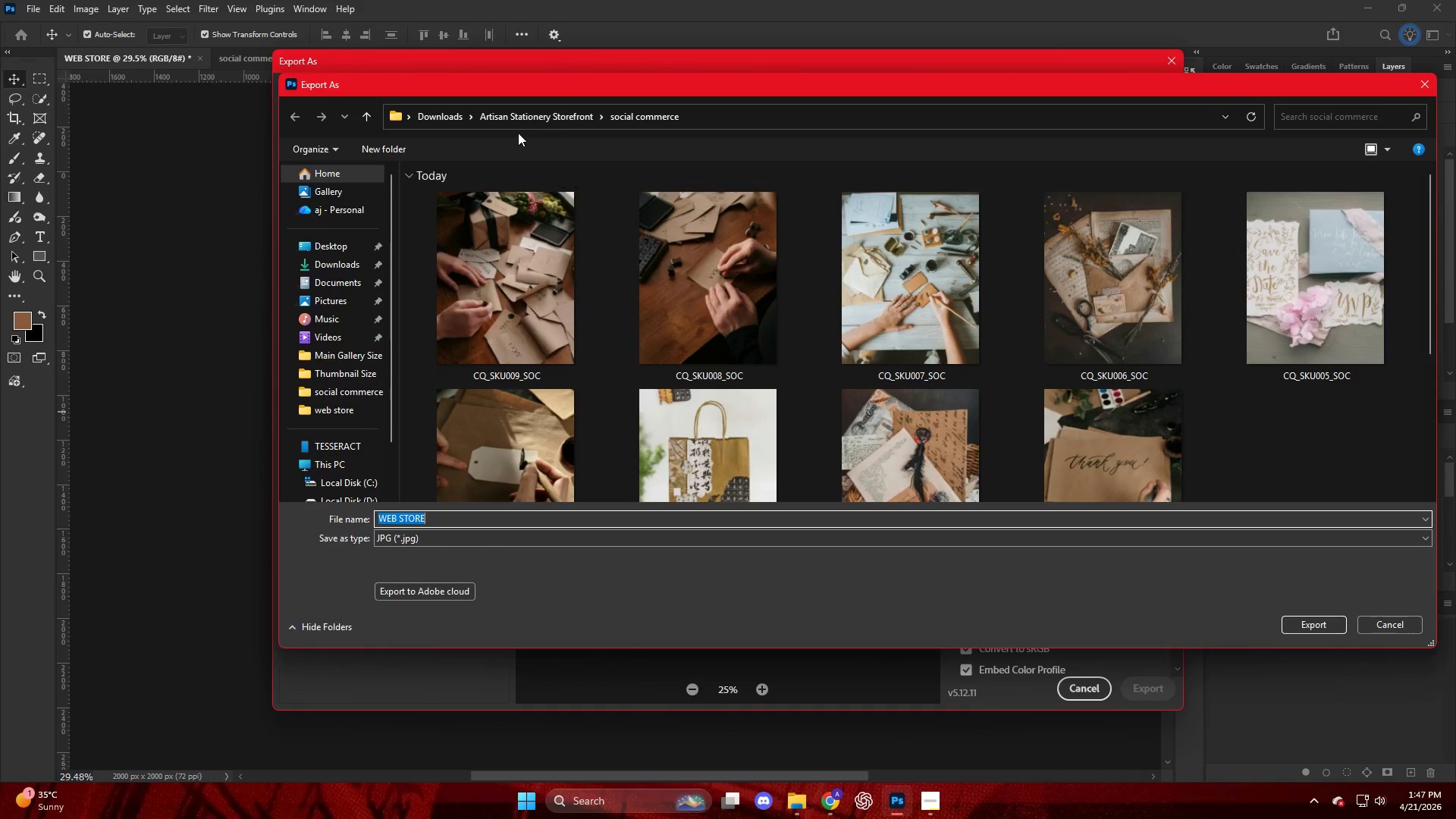 
left_click([519, 122])
 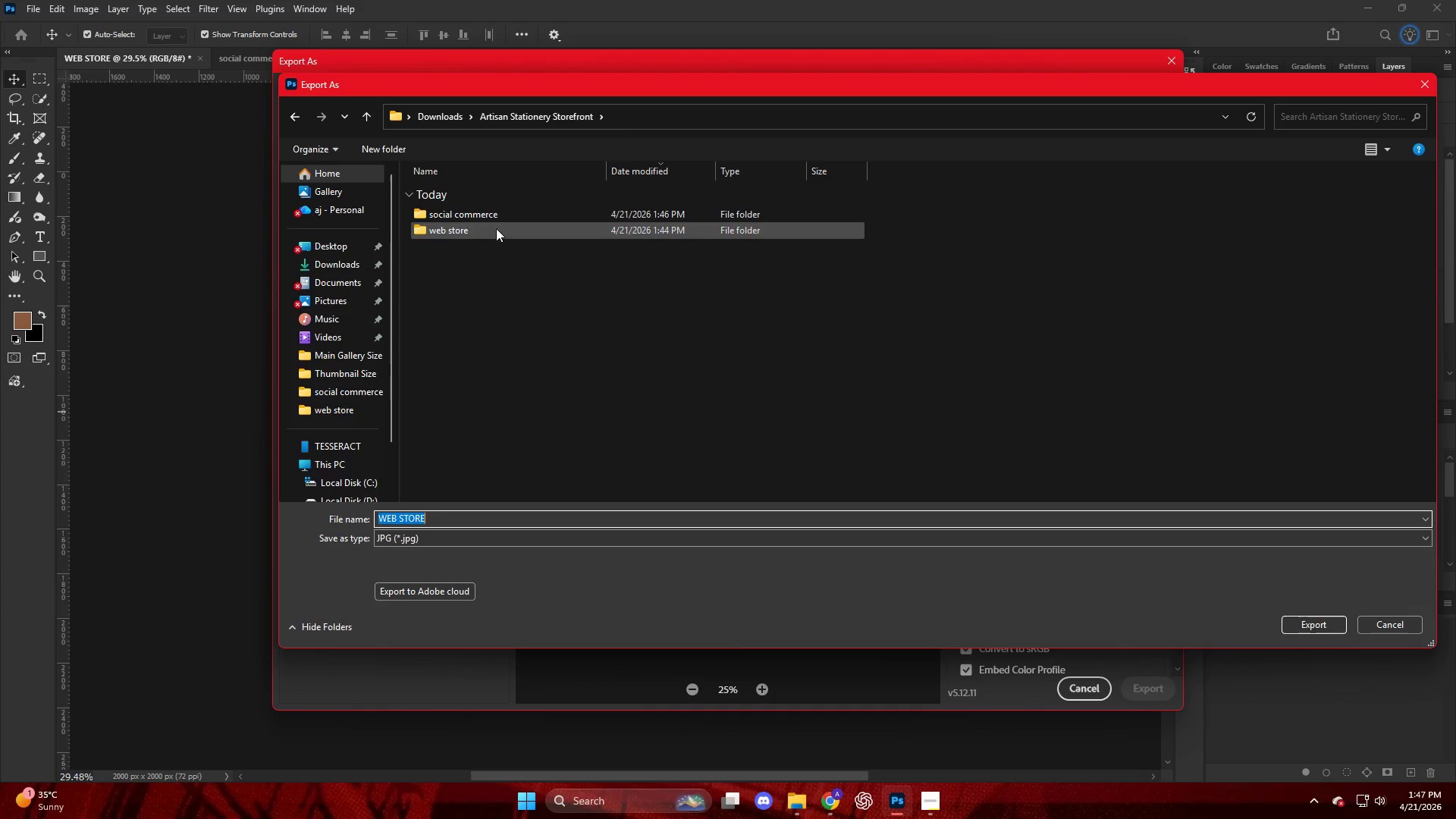 
double_click([496, 228])
 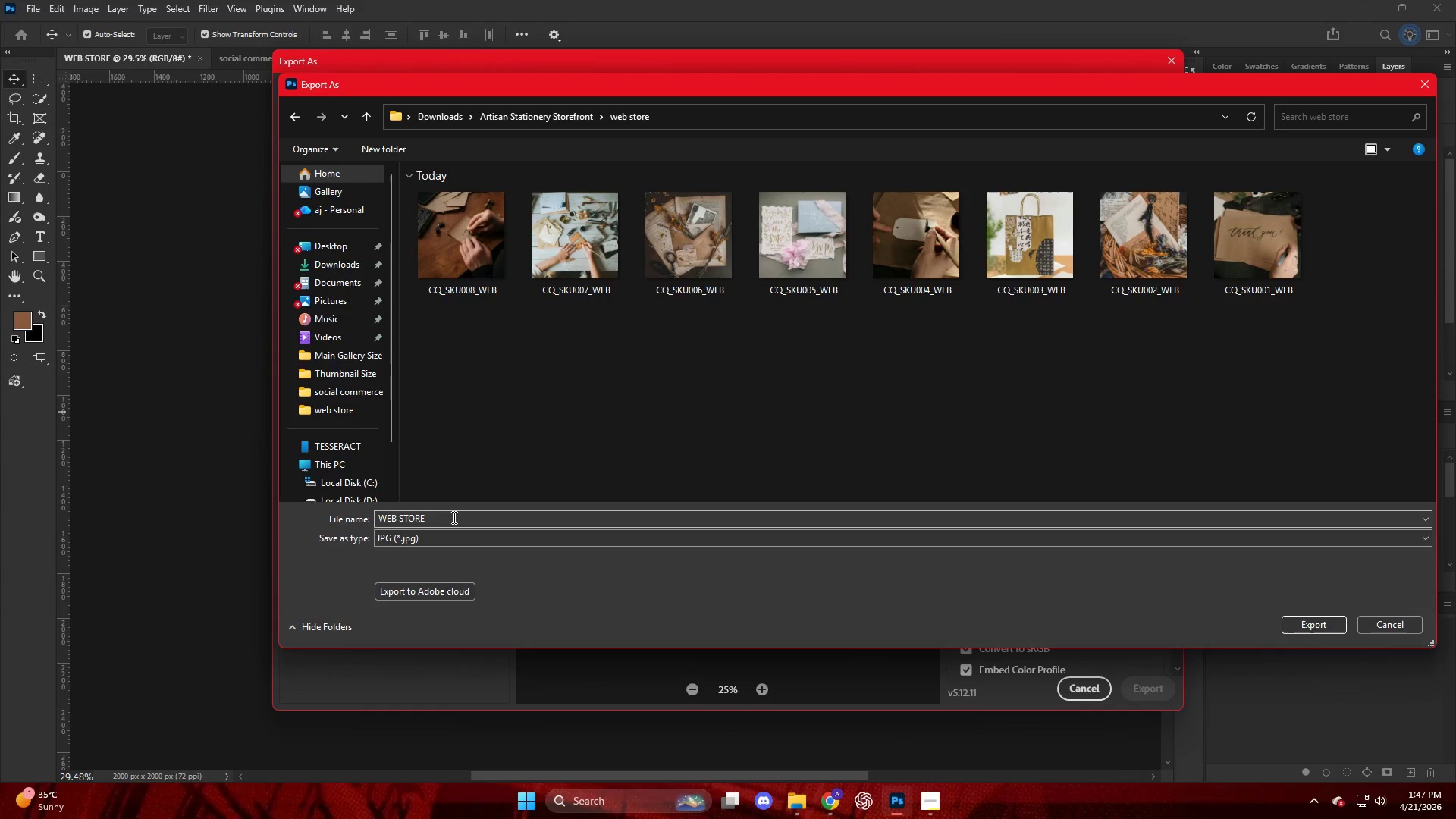 
double_click([451, 340])
 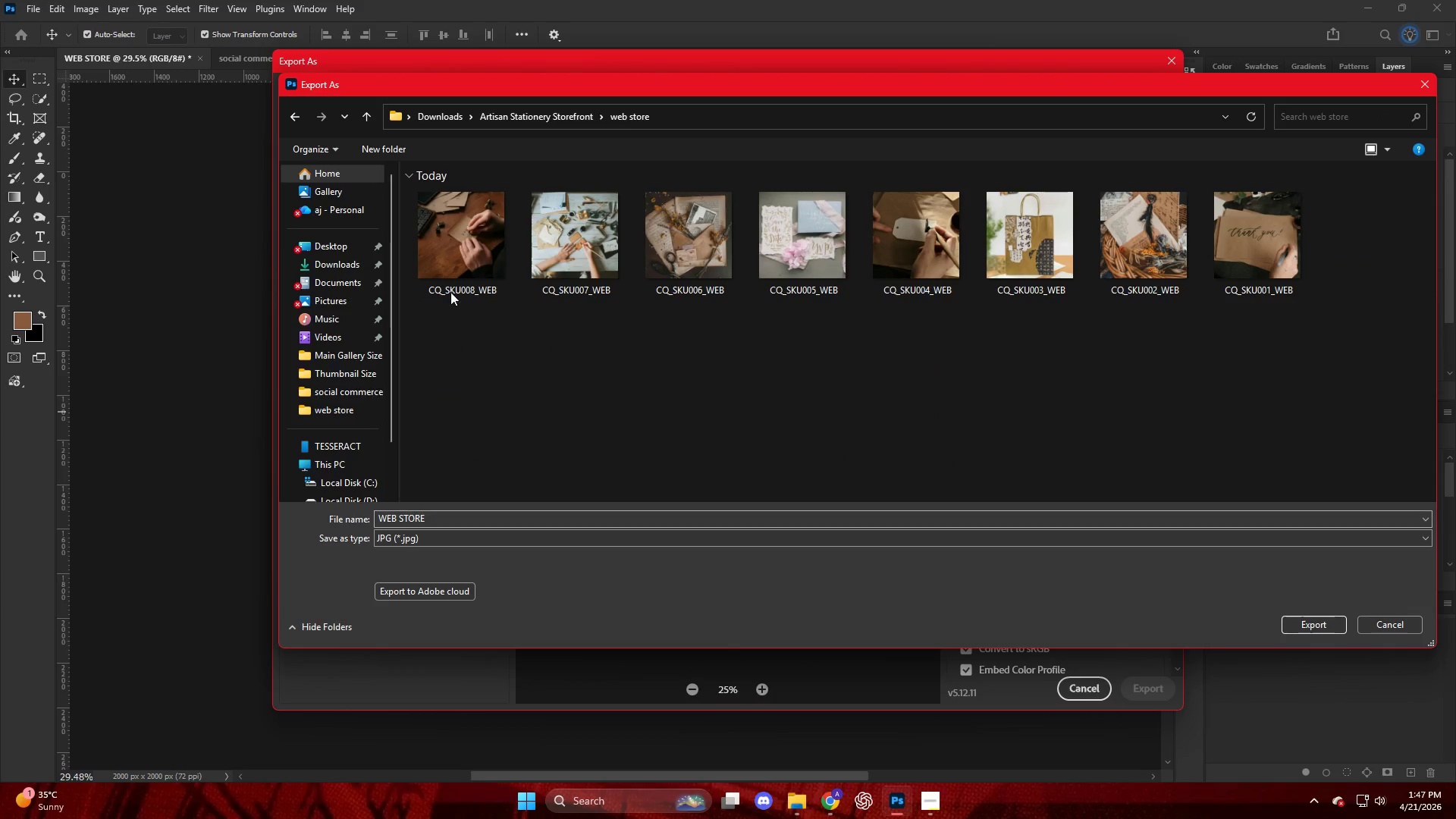 
triple_click([453, 276])
 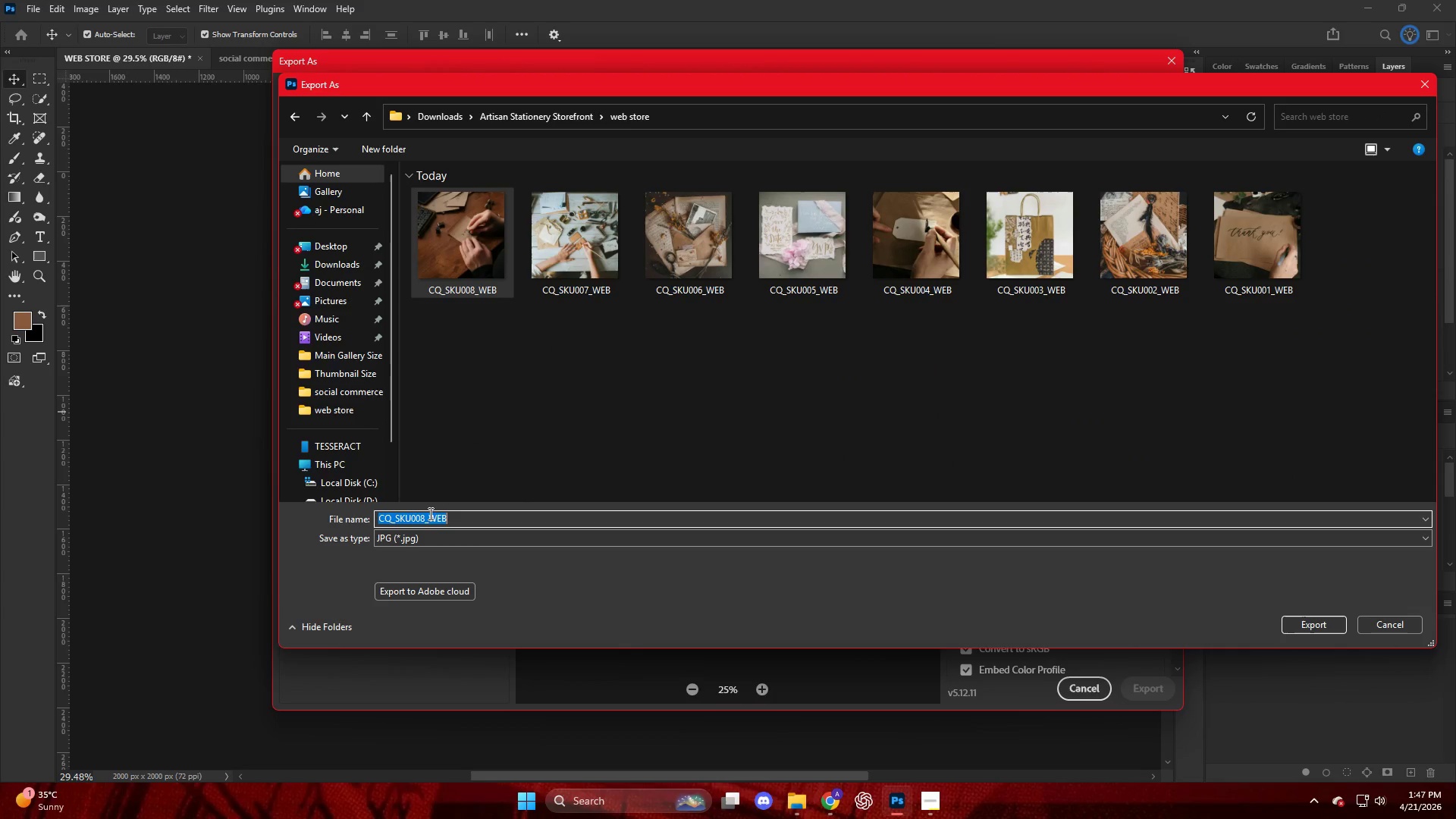 
double_click([429, 523])
 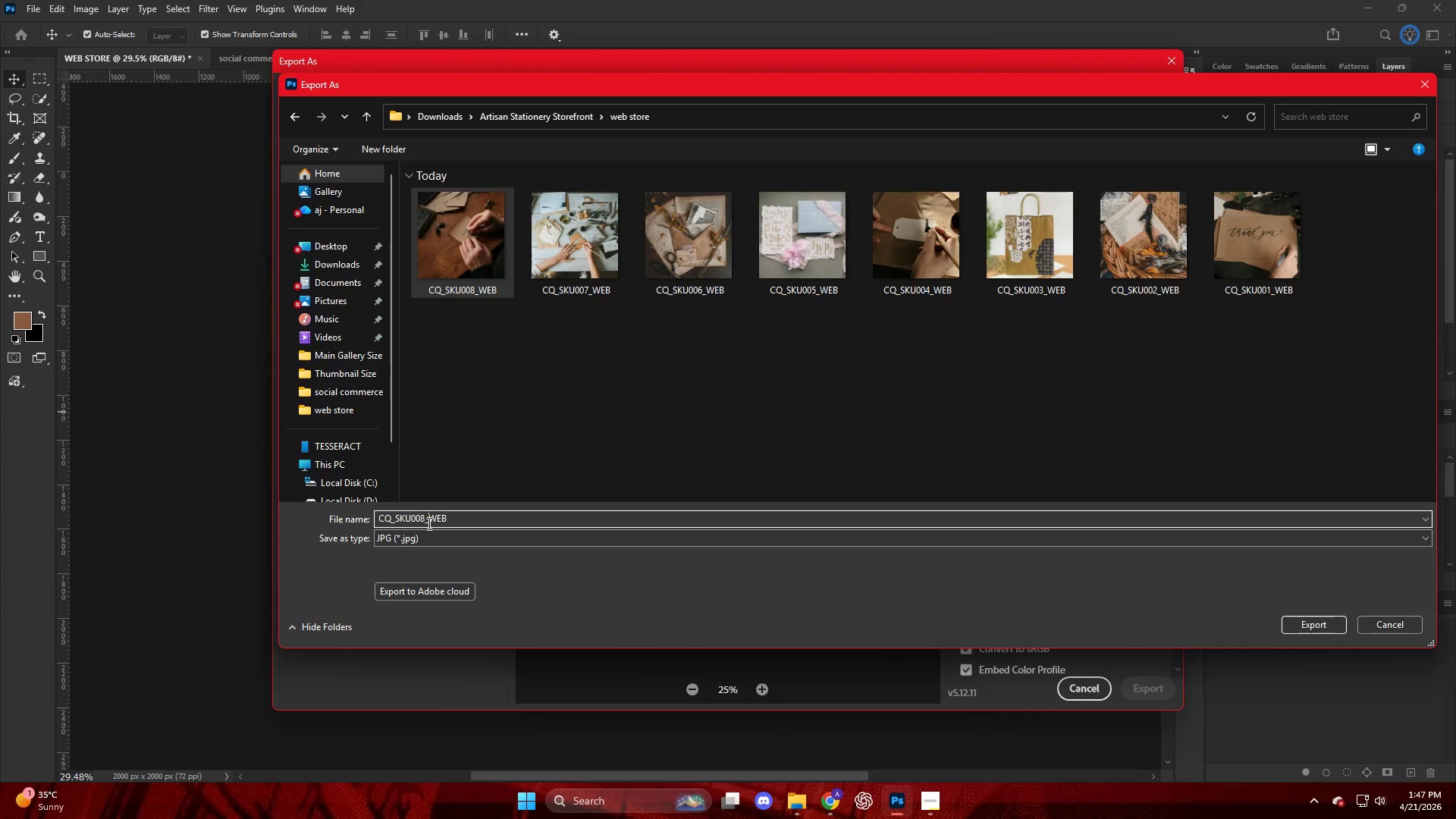 
triple_click([428, 523])
 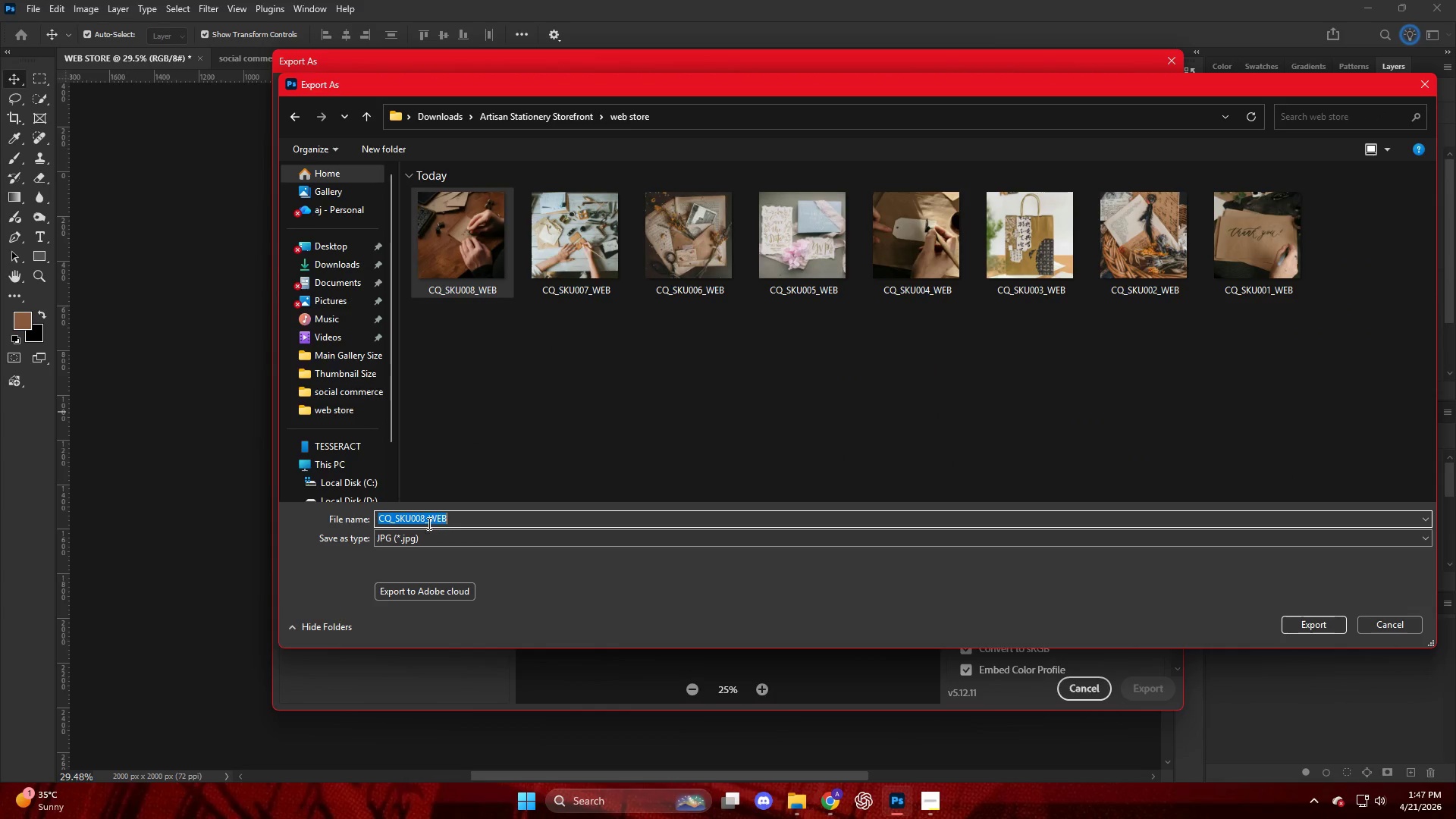 
left_click([423, 521])
 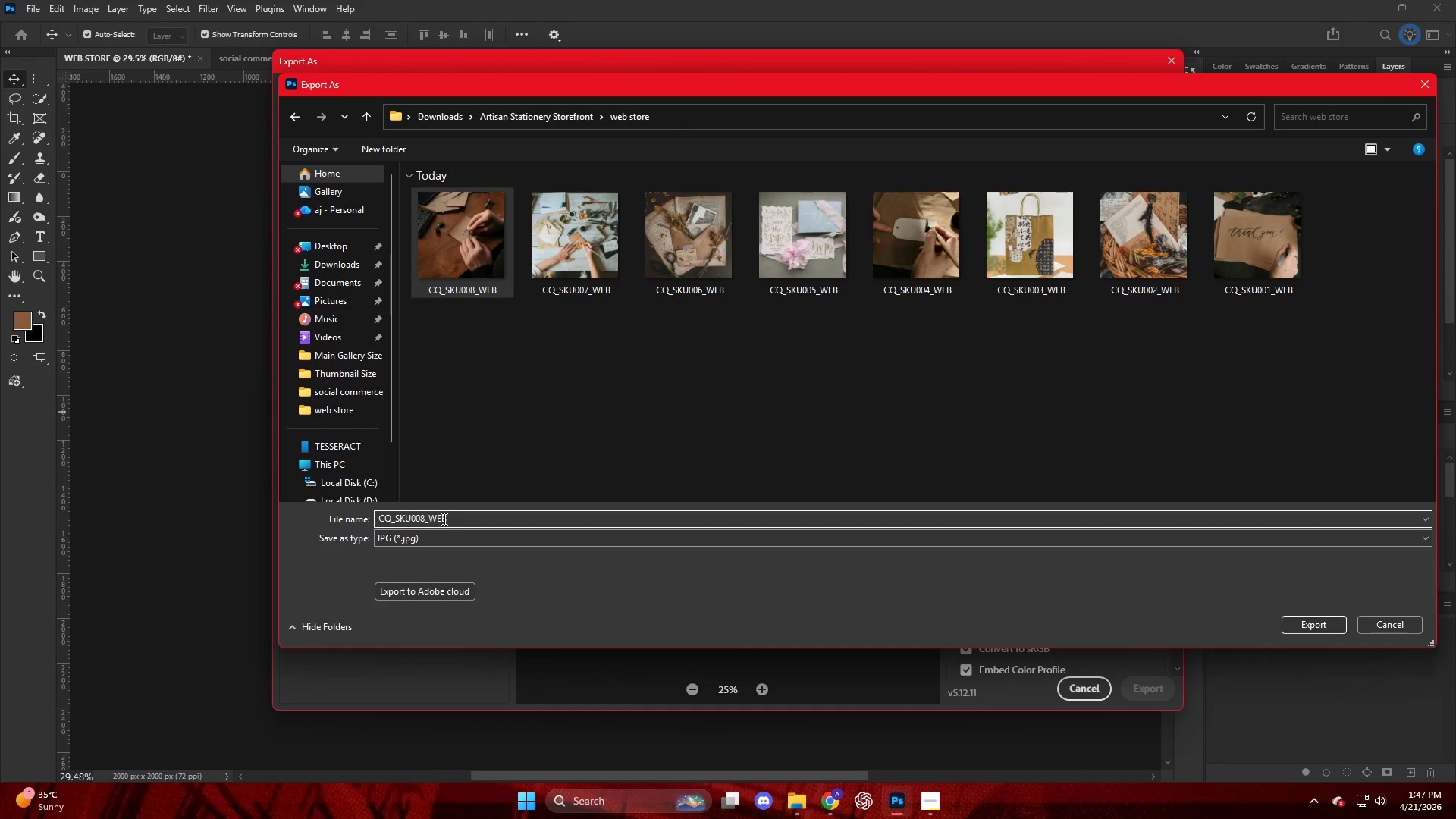 
key(Backspace)
 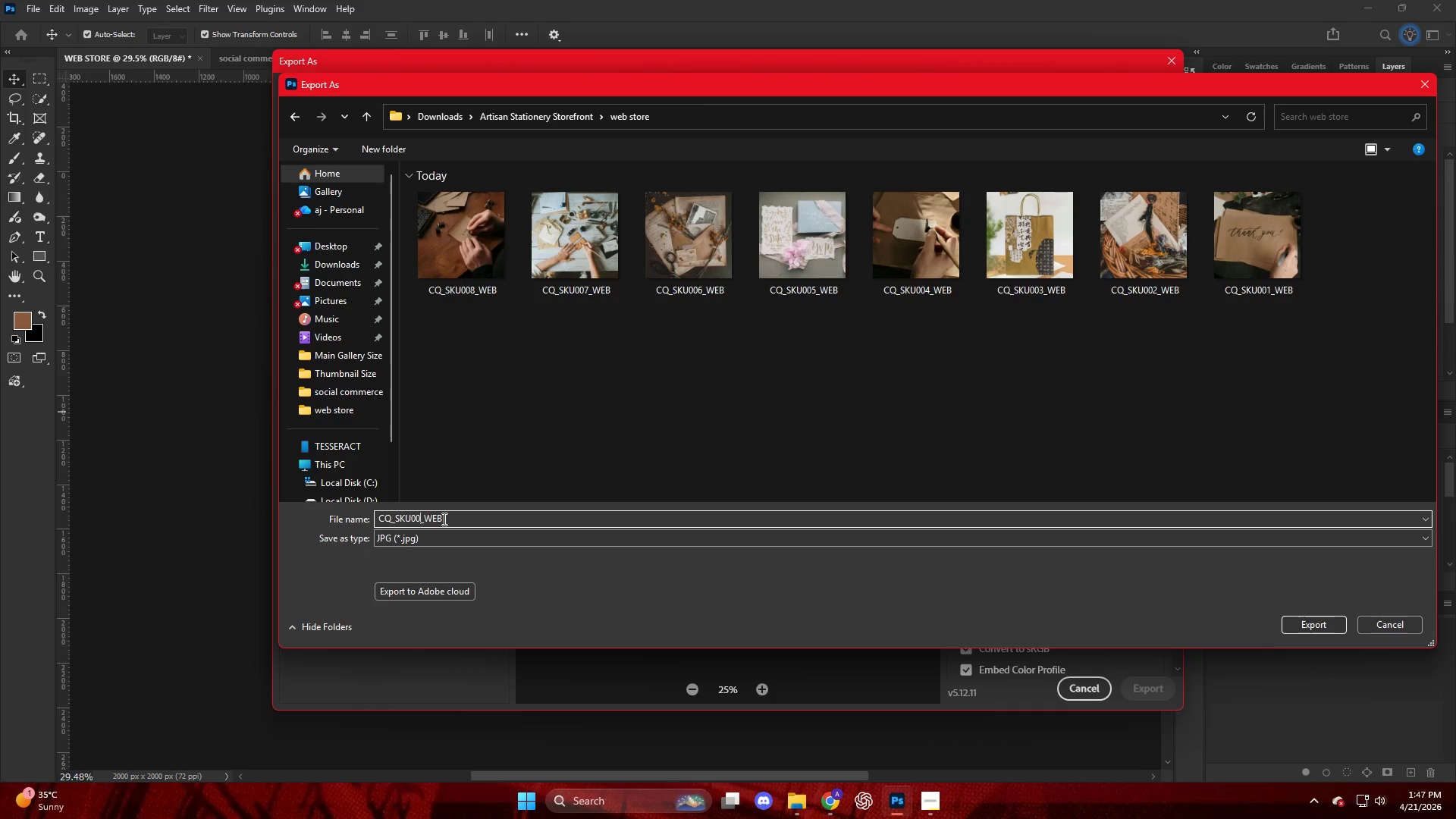 
key(Numpad9)
 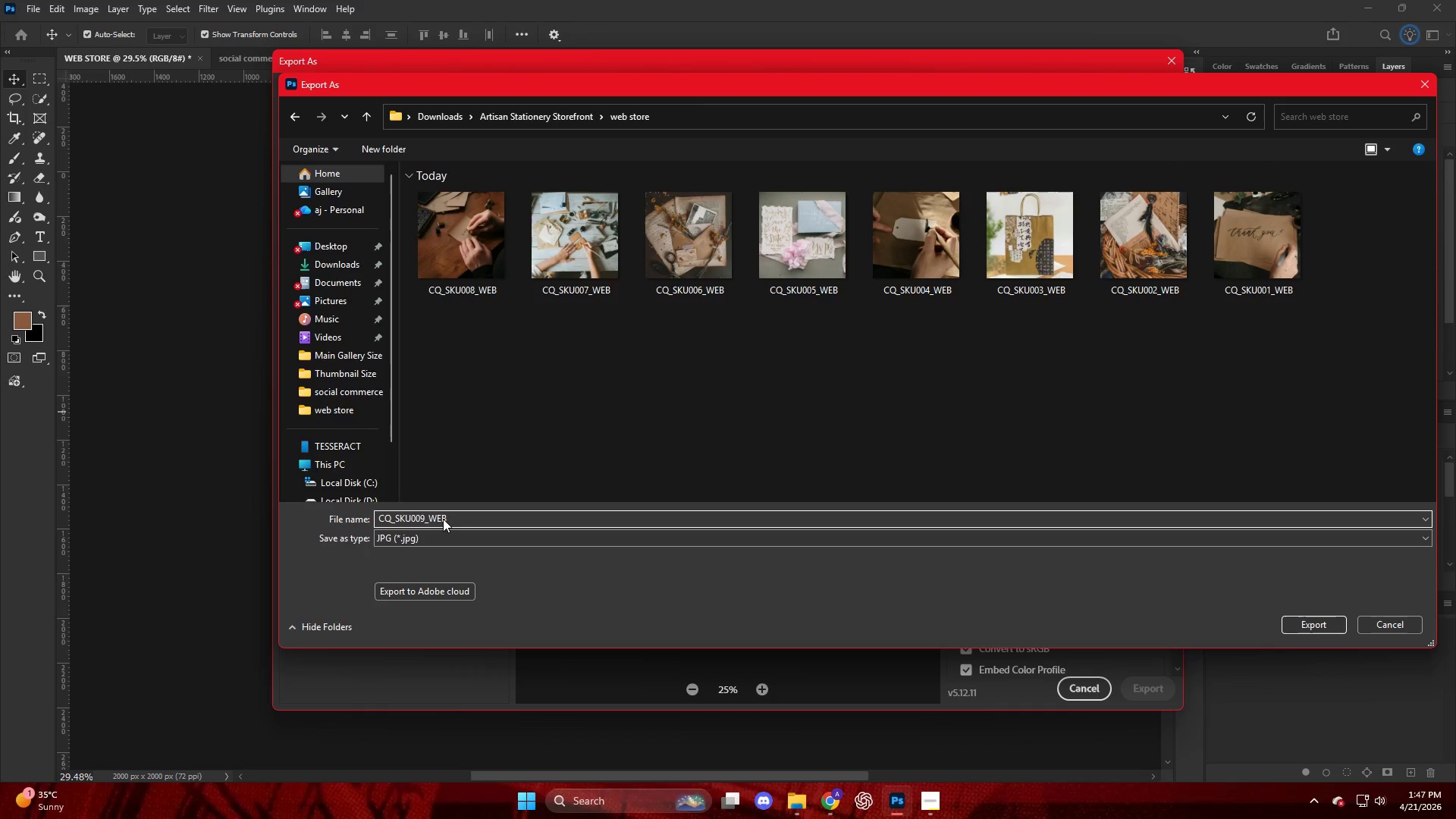 
key(NumpadEnter)
 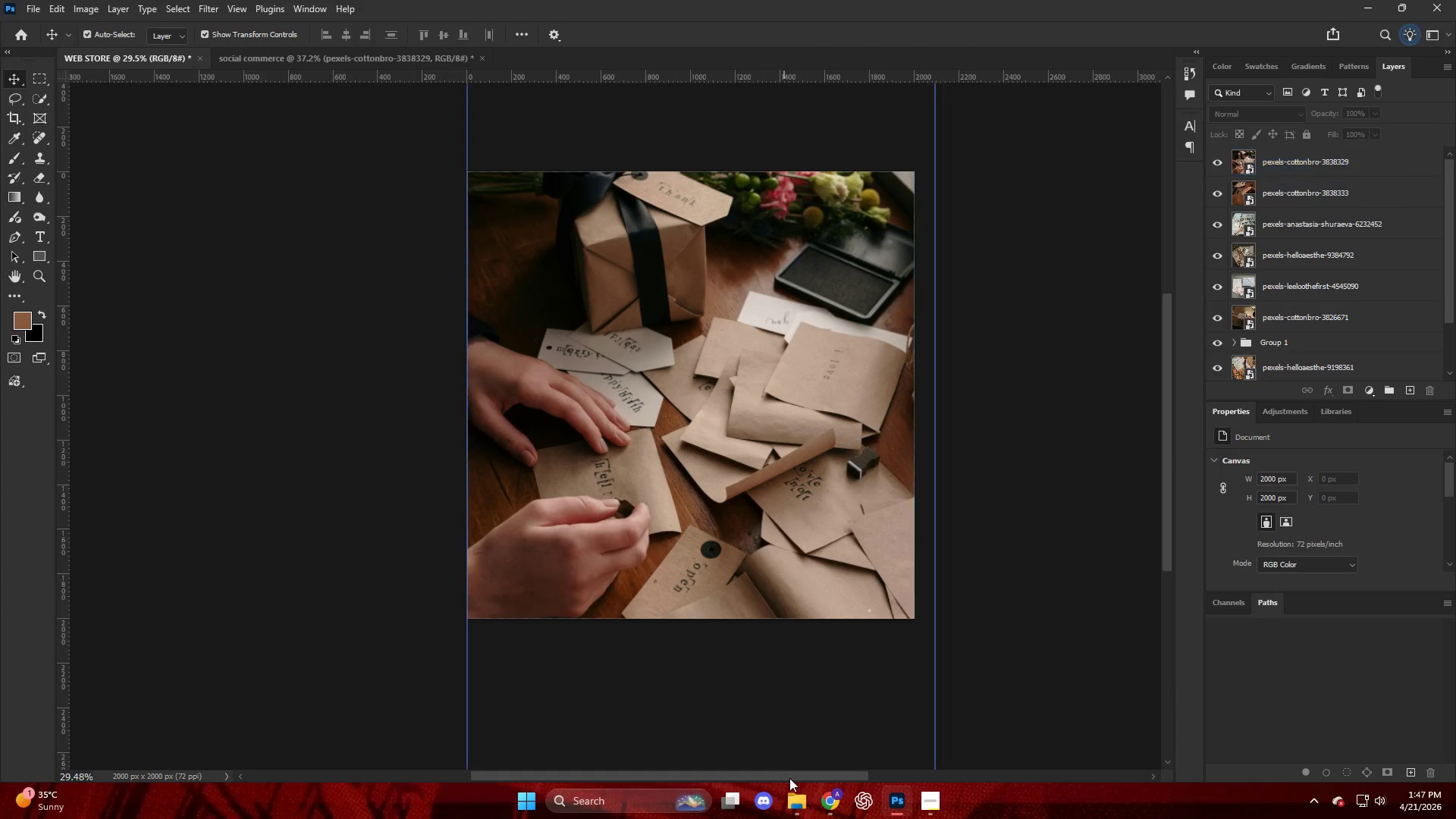 
left_click([790, 785])
 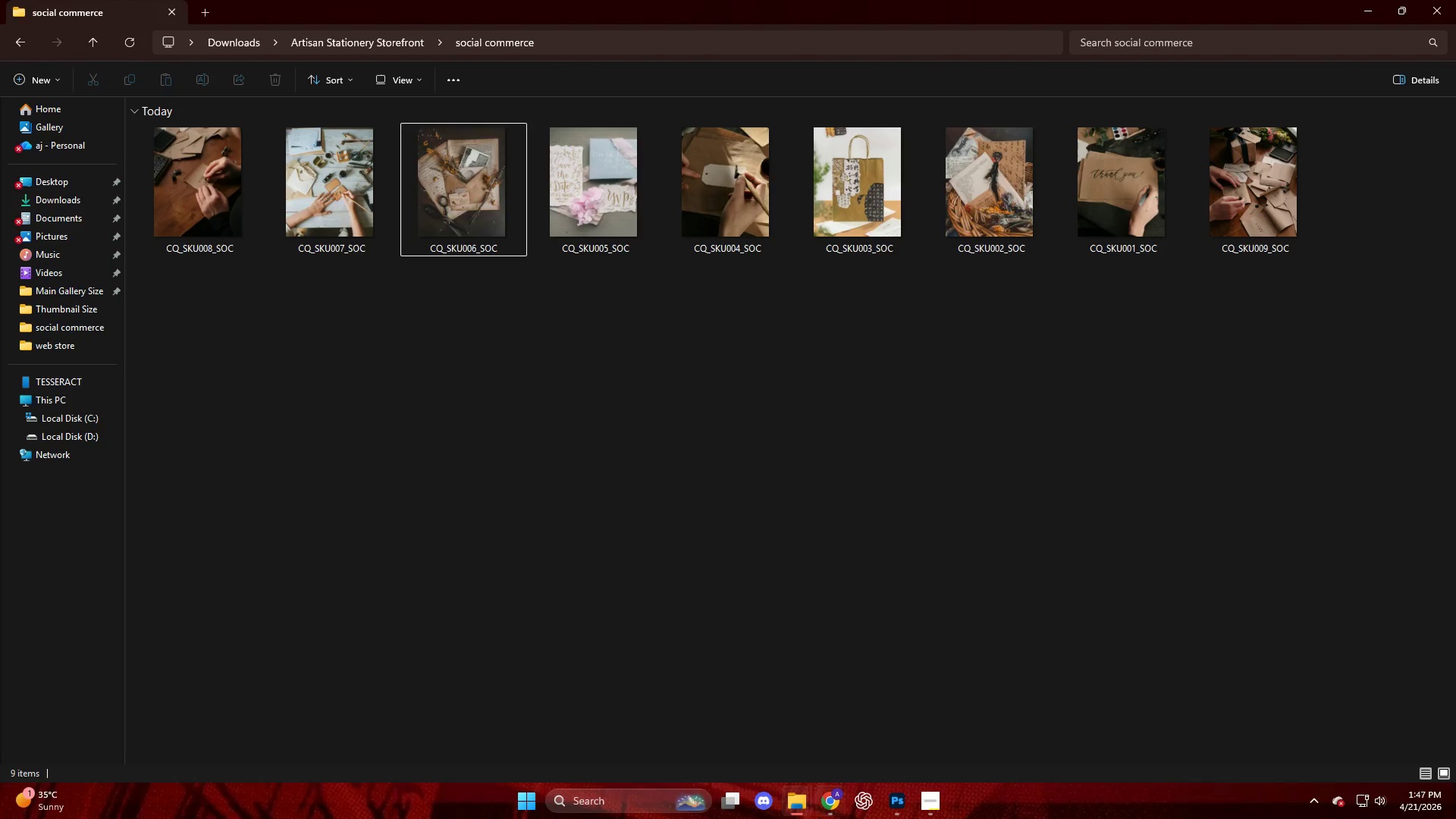 
left_click([857, 729])
 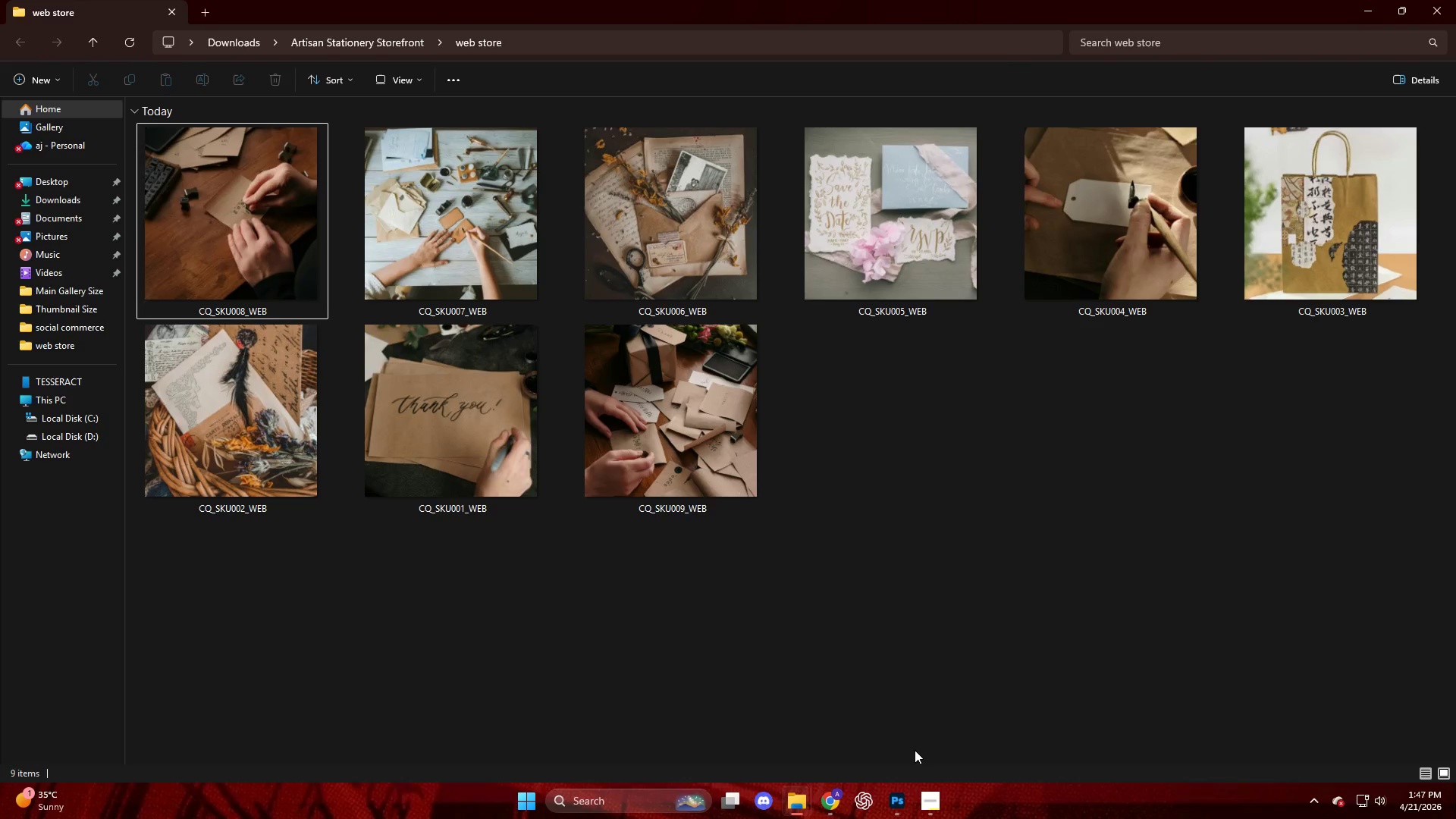 
wait(5.52)
 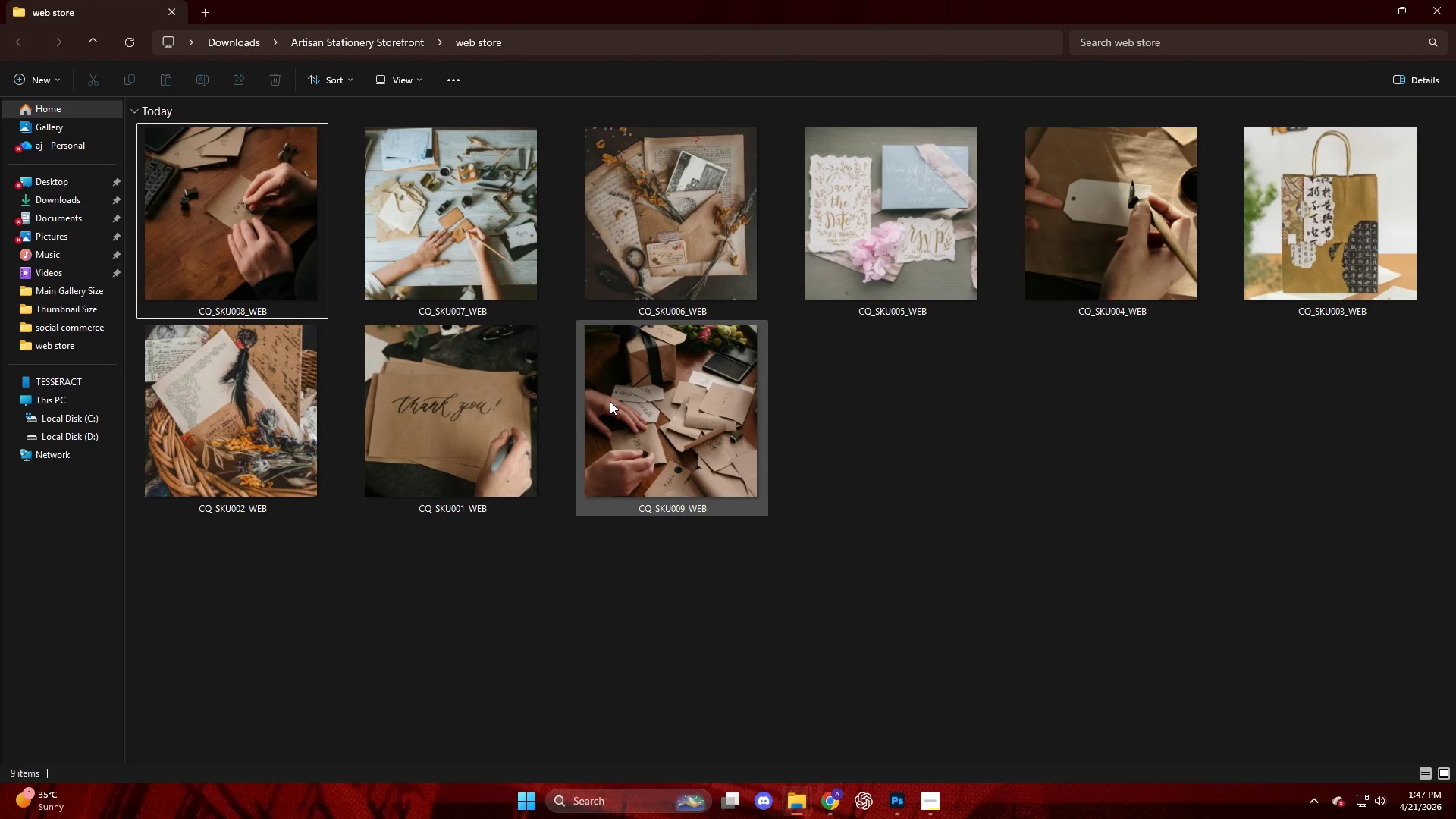 
left_click([828, 800])
 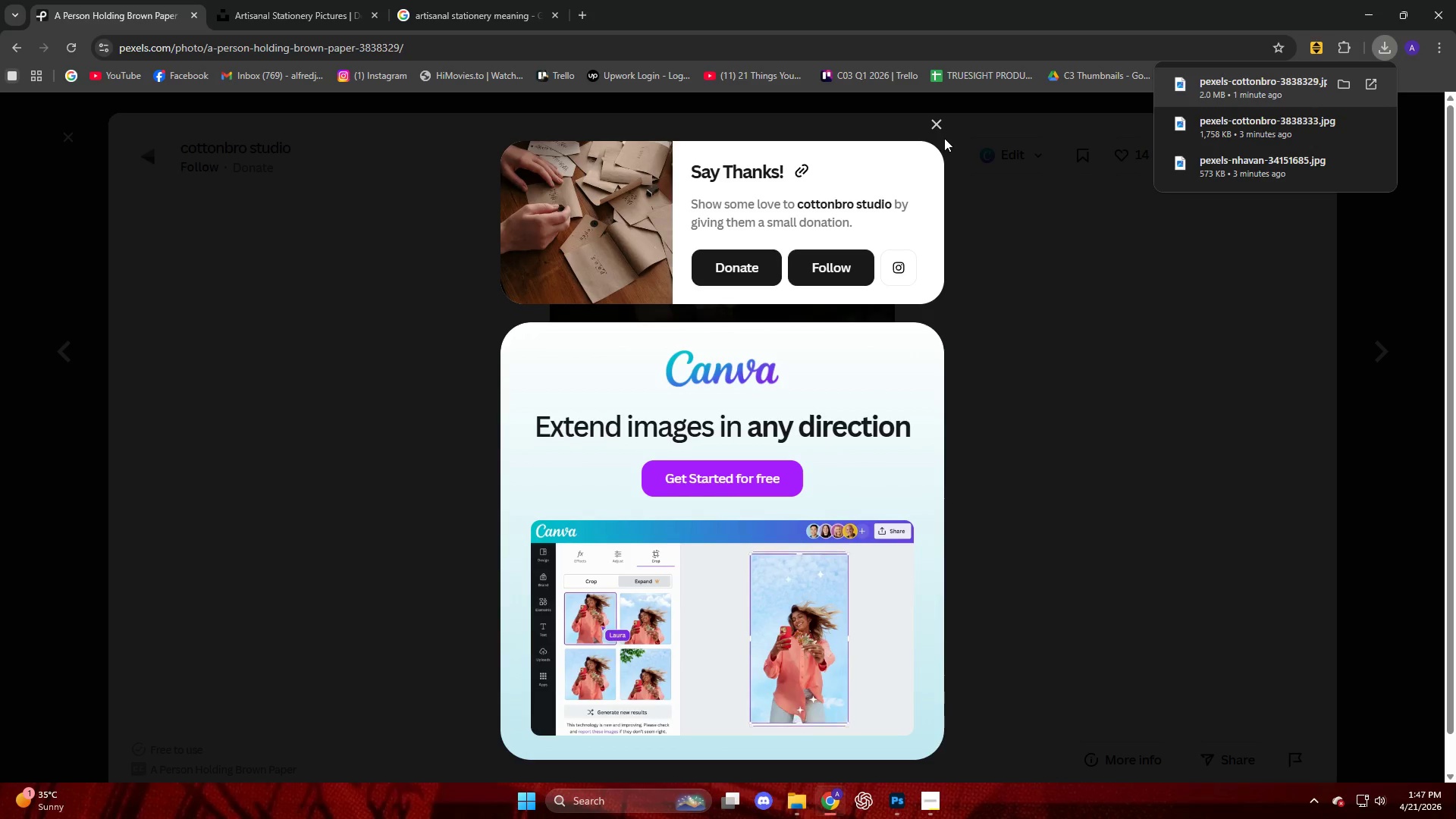 
left_click([942, 130])
 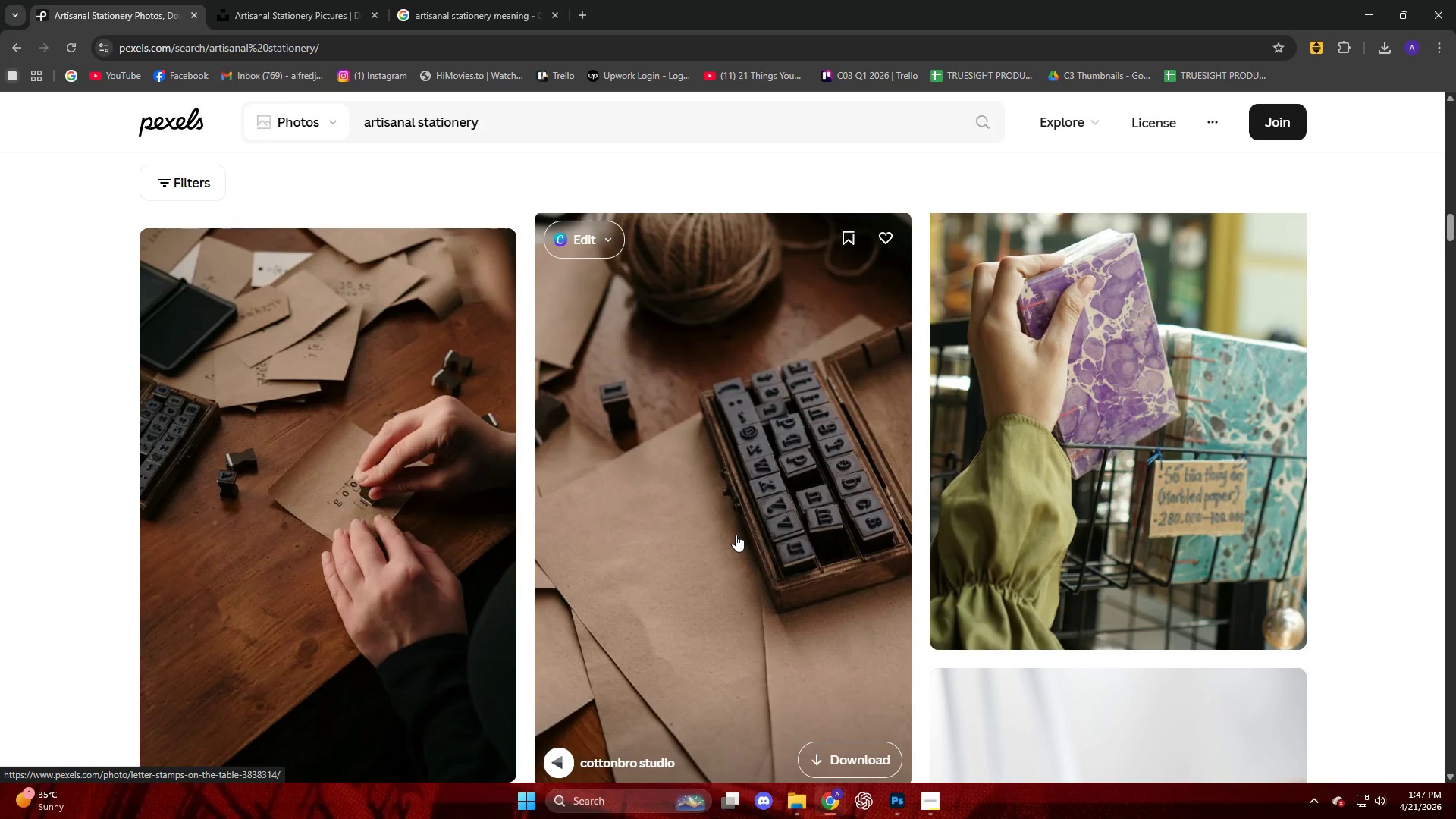 
scroll: coordinate [746, 539], scroll_direction: down, amount: 24.0
 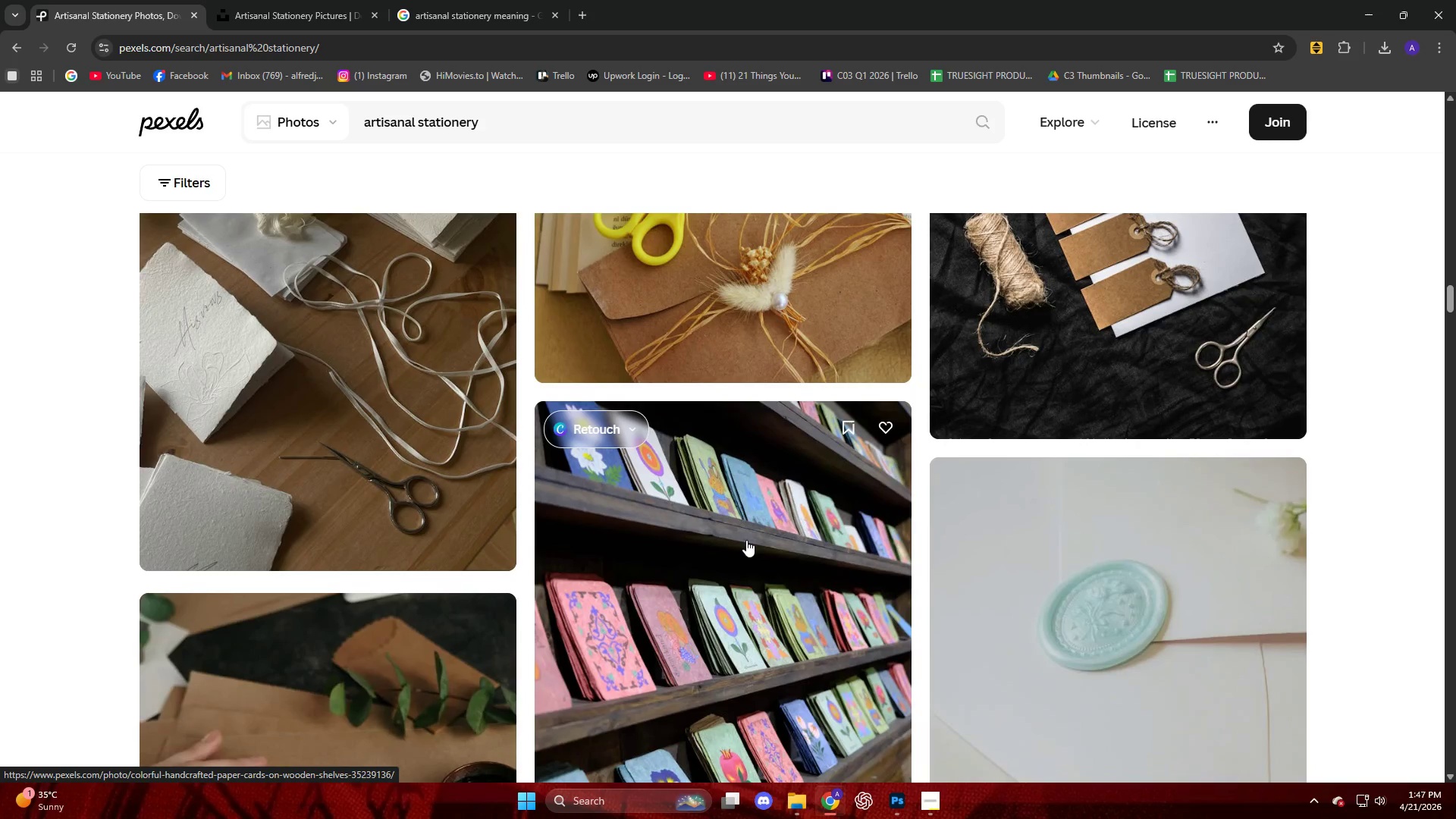 
scroll: coordinate [746, 540], scroll_direction: up, amount: 3.0
 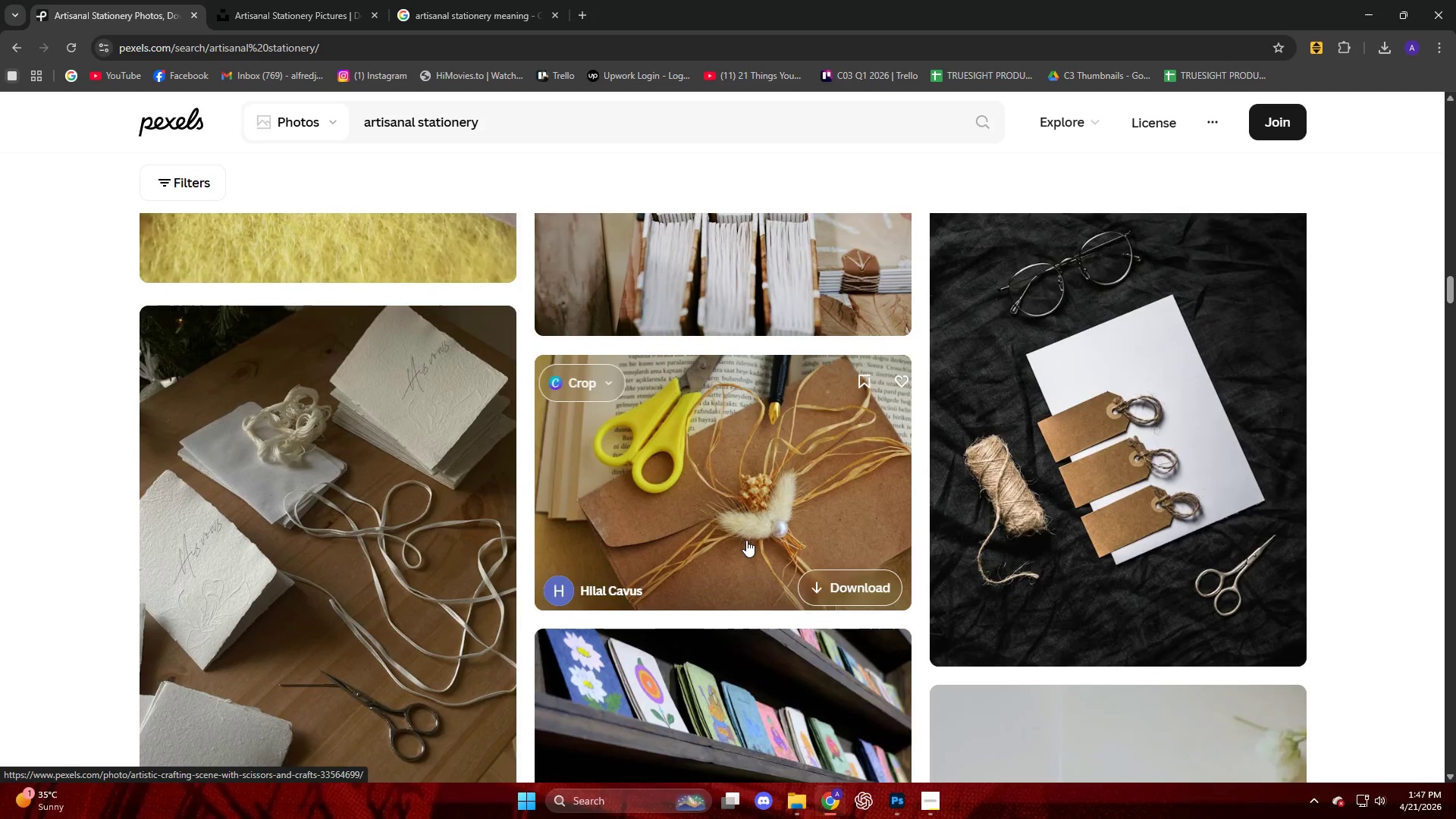 
scroll: coordinate [842, 574], scroll_direction: down, amount: 11.0
 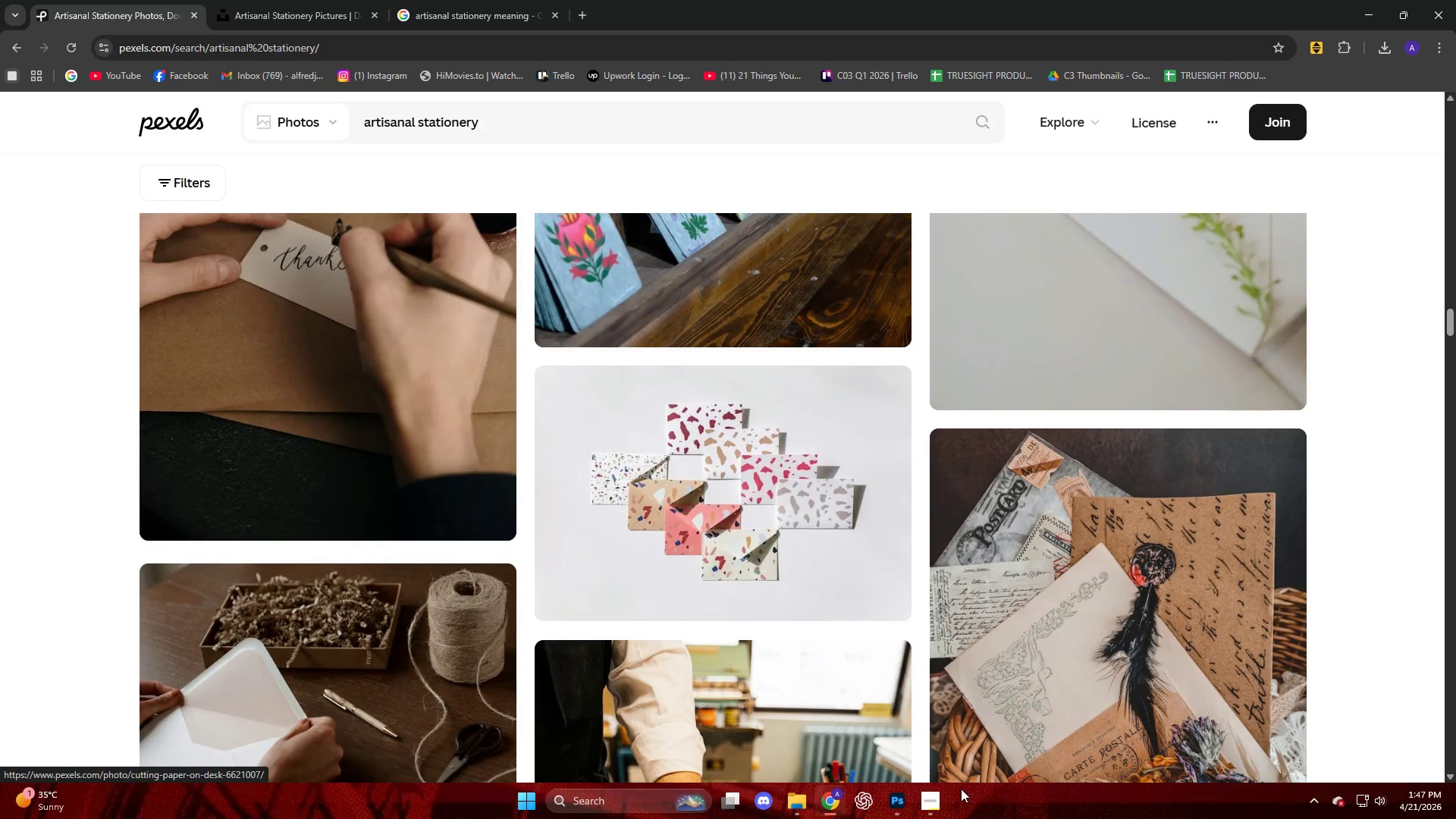 
left_click([934, 794])